 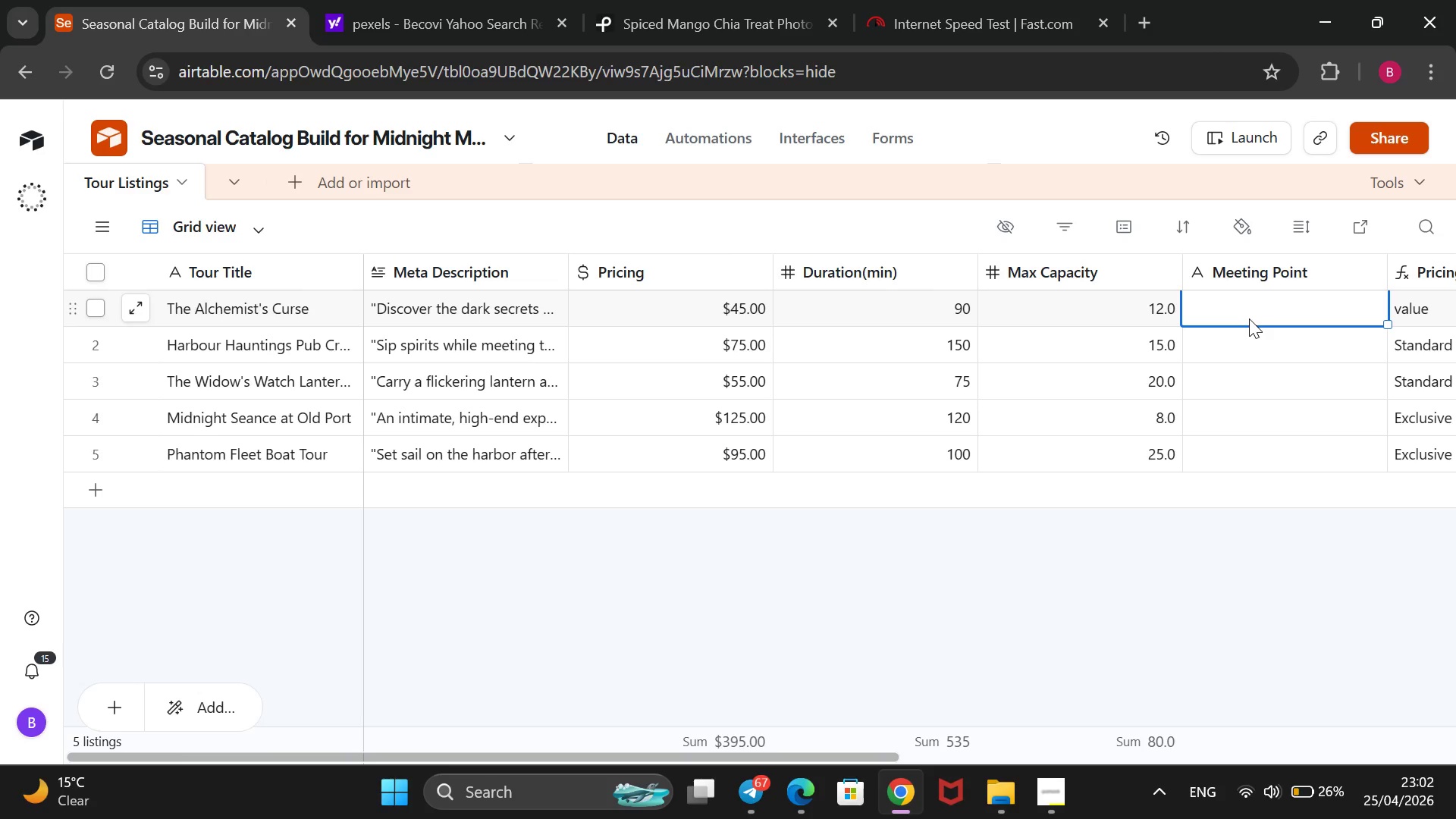 
type(122 Alchemist )
 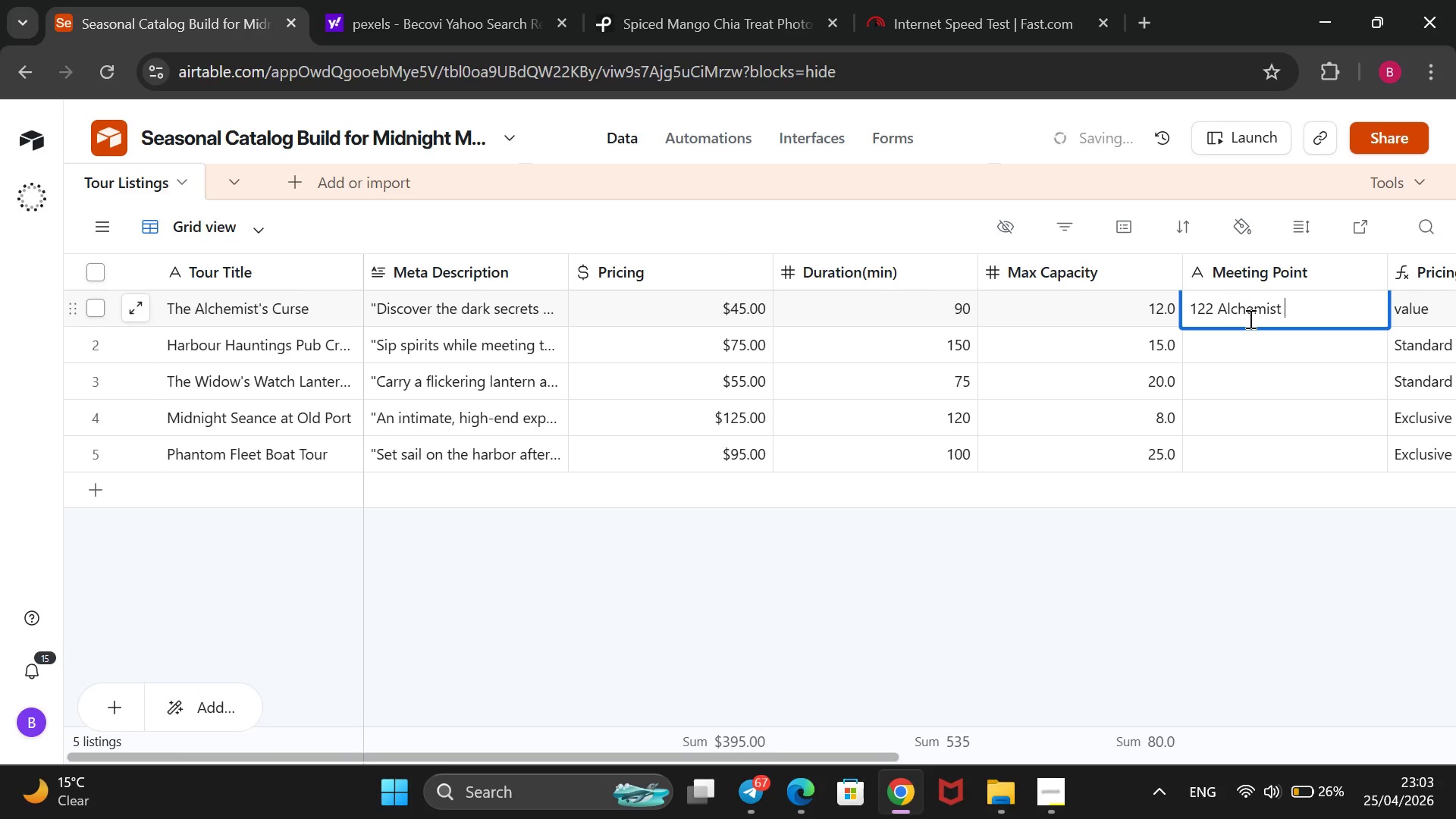 
type(Lane)
 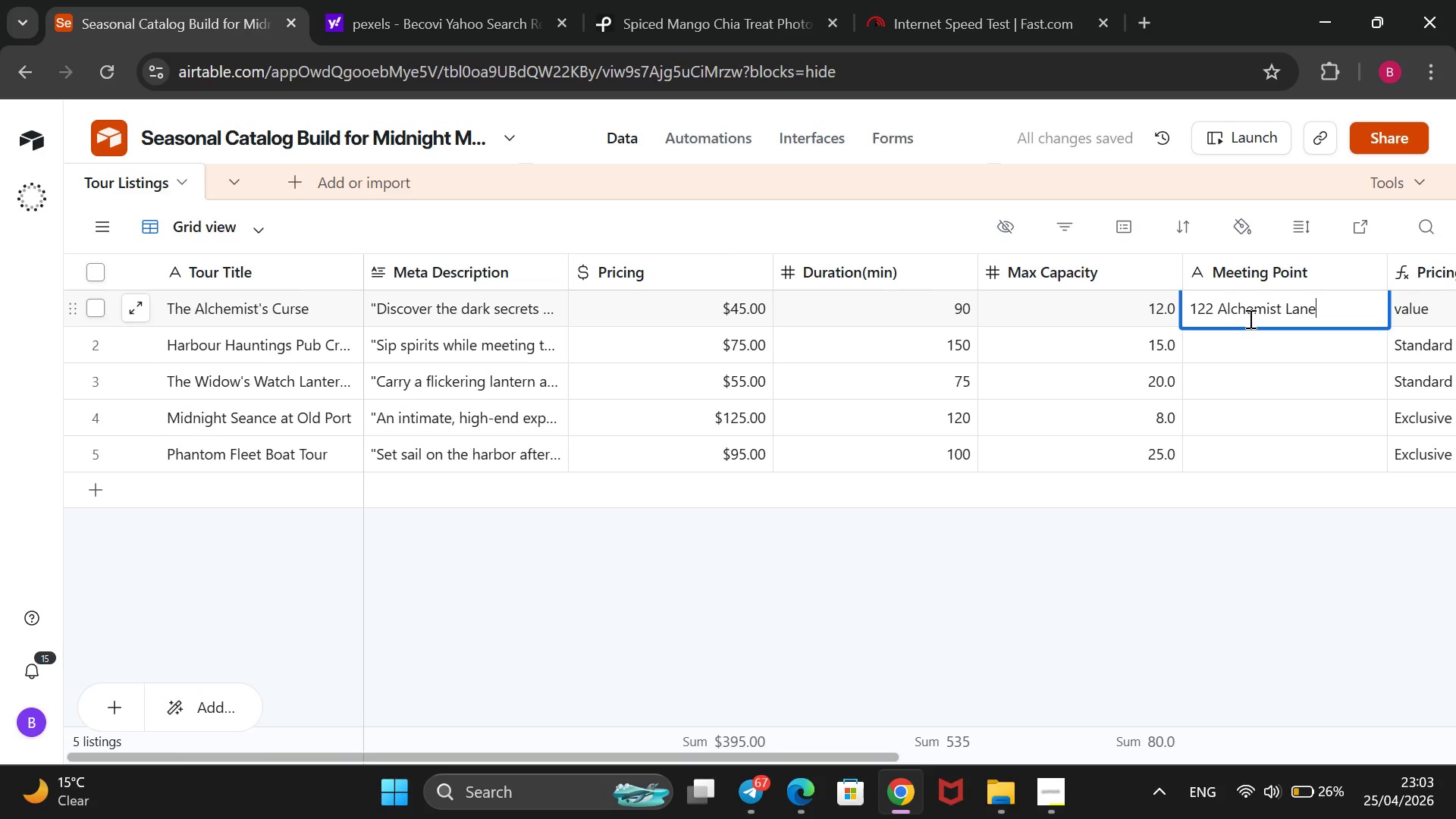 
hold_key(key=ArrowLeft, duration=1.33)
 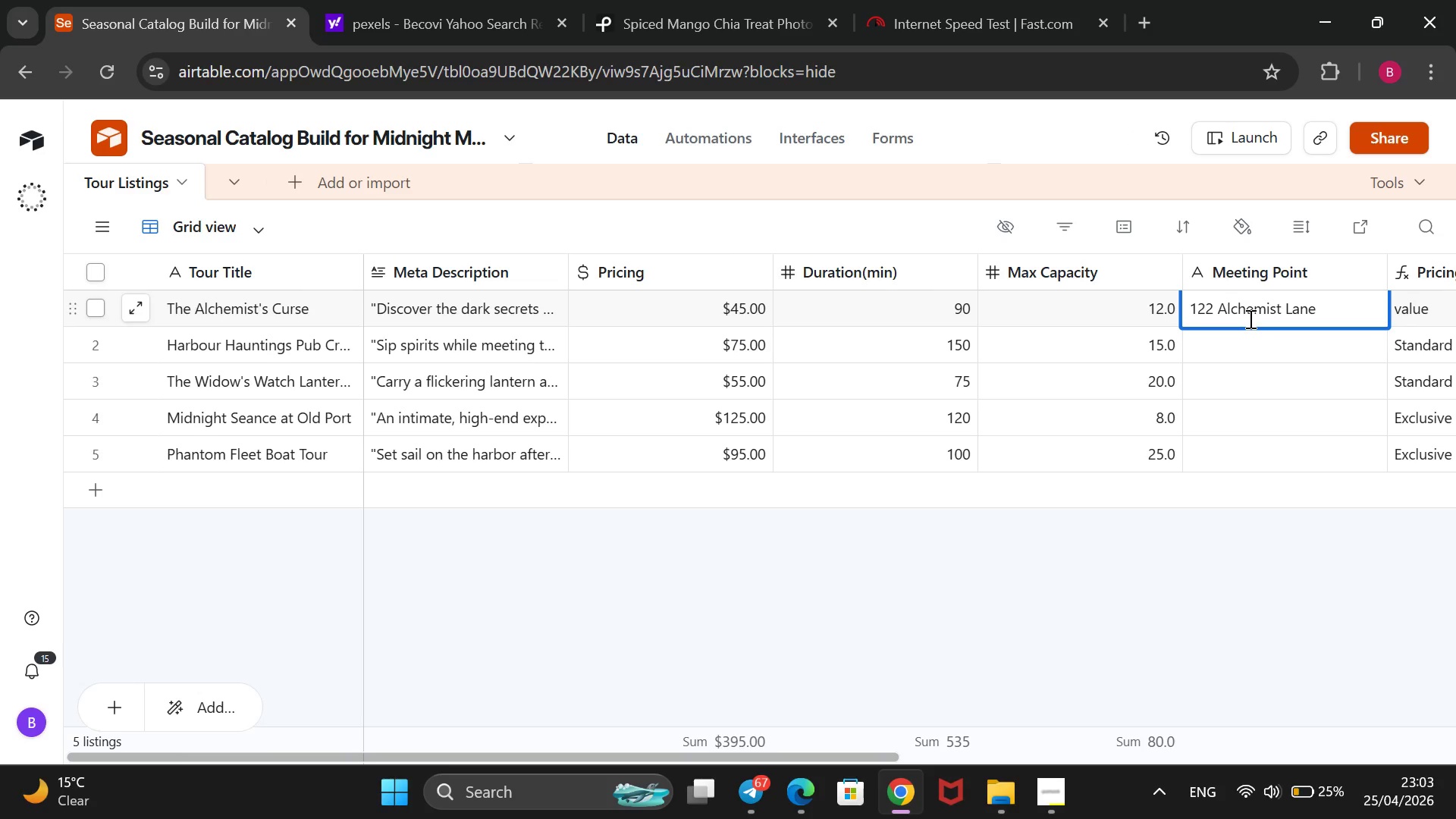 
key(Shift+2)
 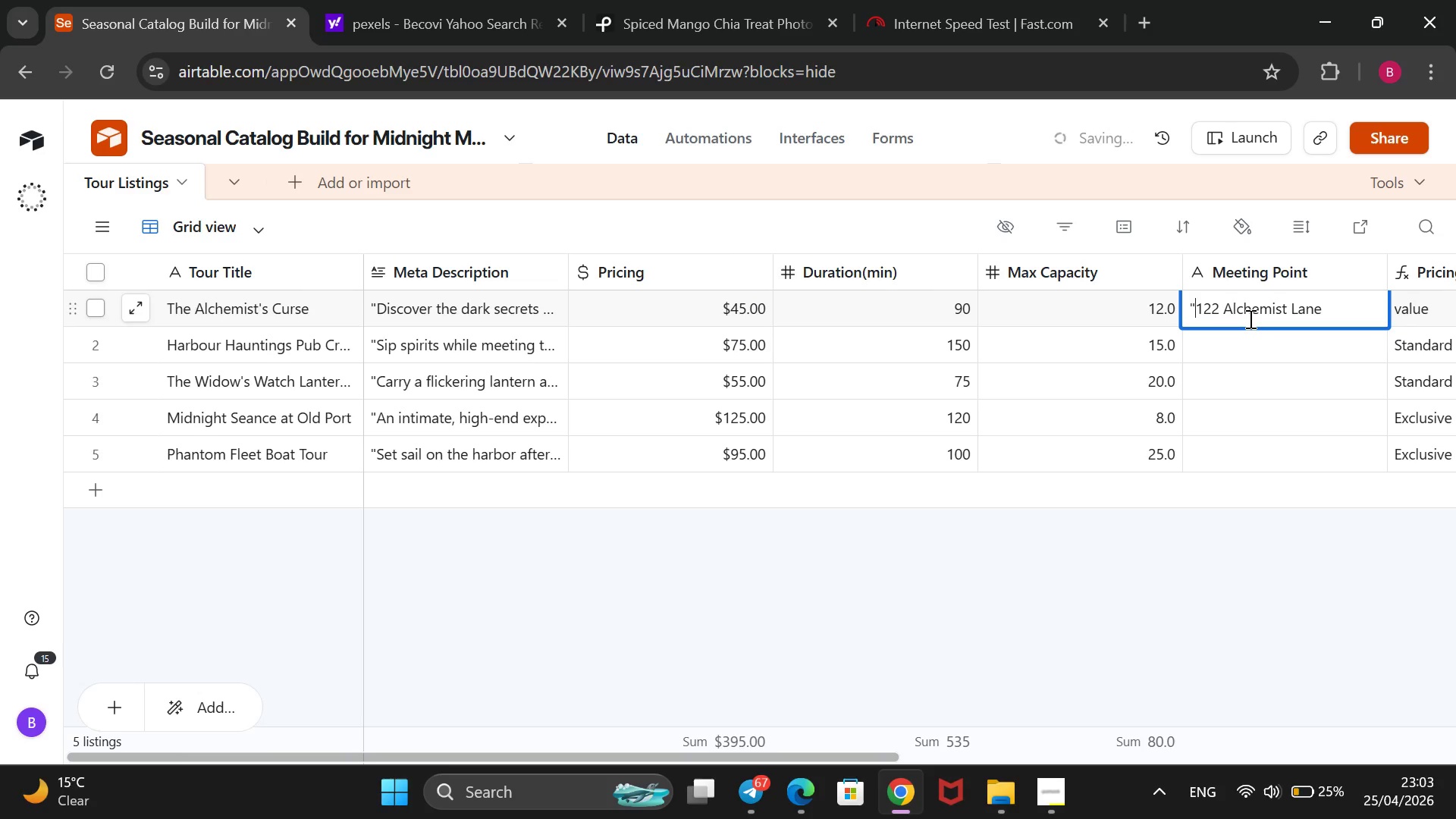 
hold_key(key=ArrowRight, duration=1.0)
 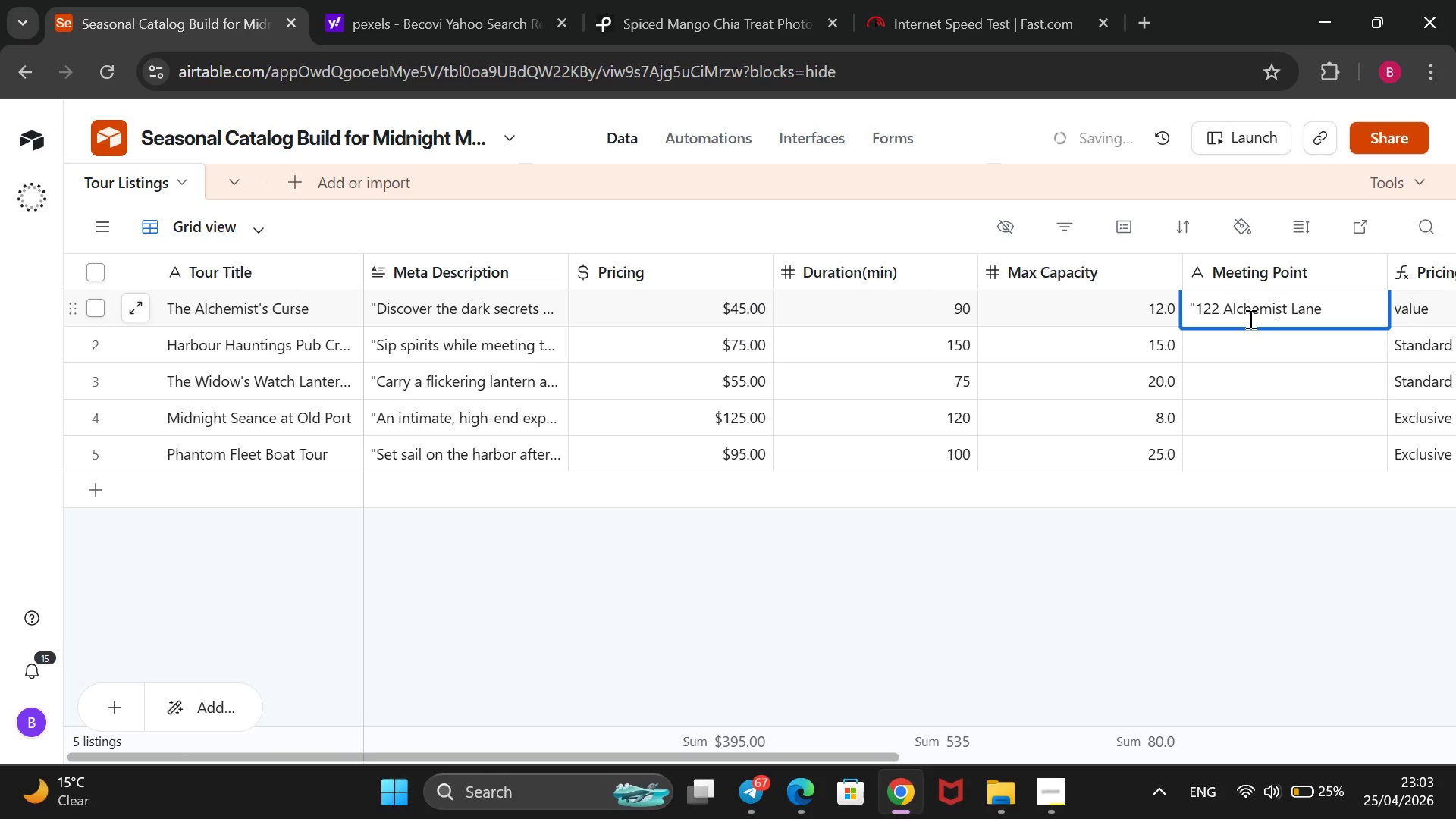 
key(ArrowRight)
 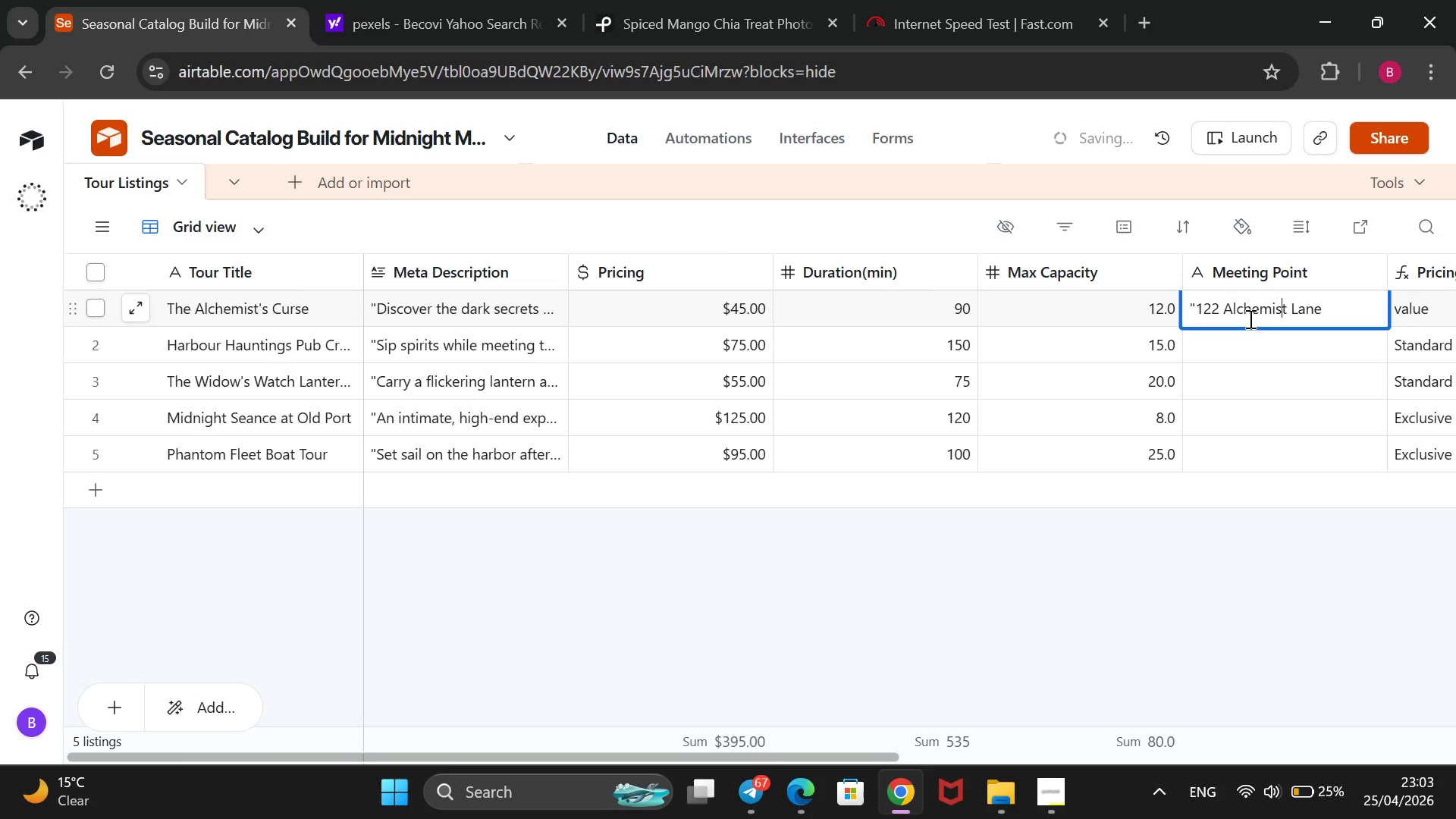 
key(ArrowRight)
 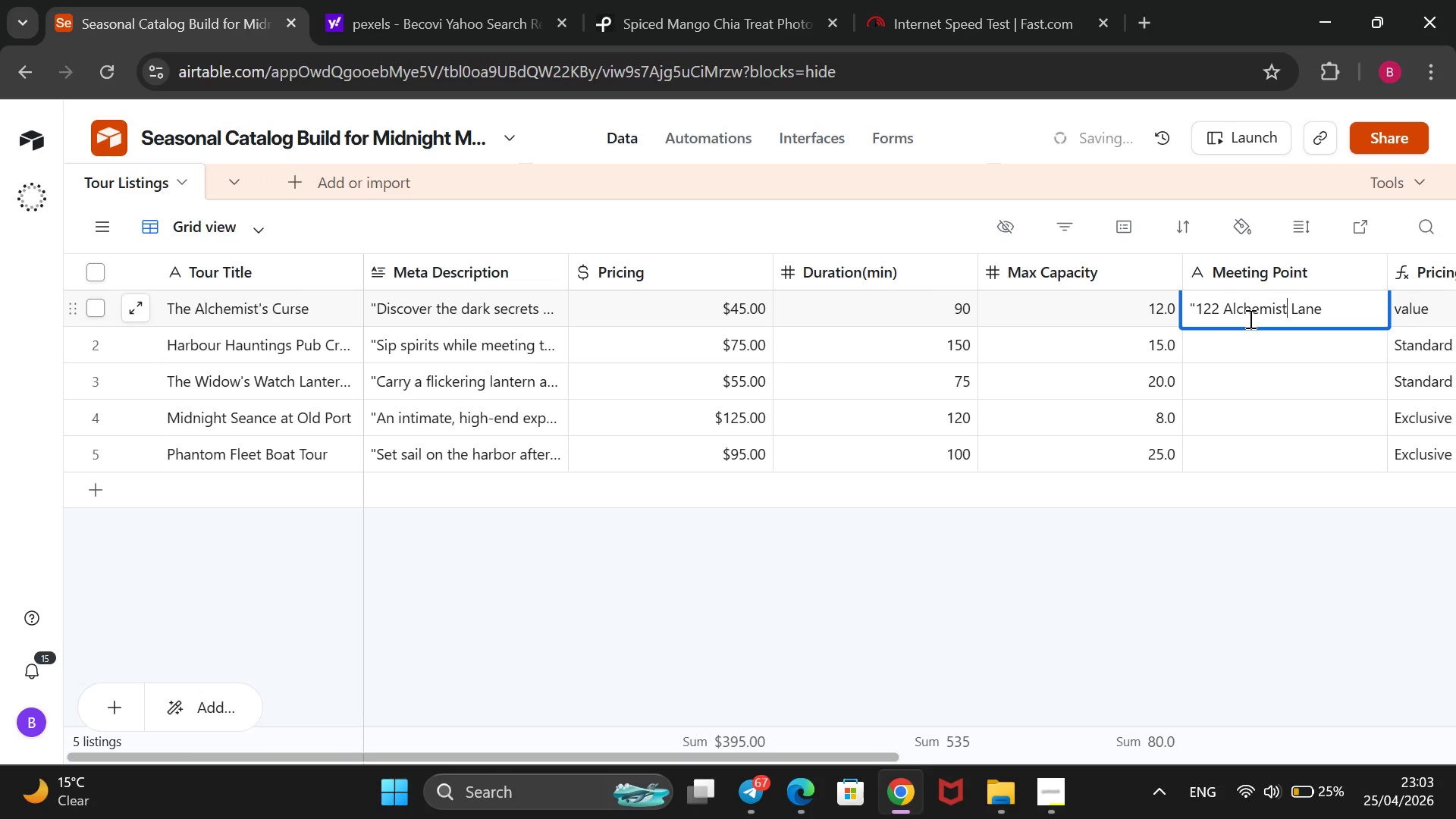 
key(ArrowRight)
 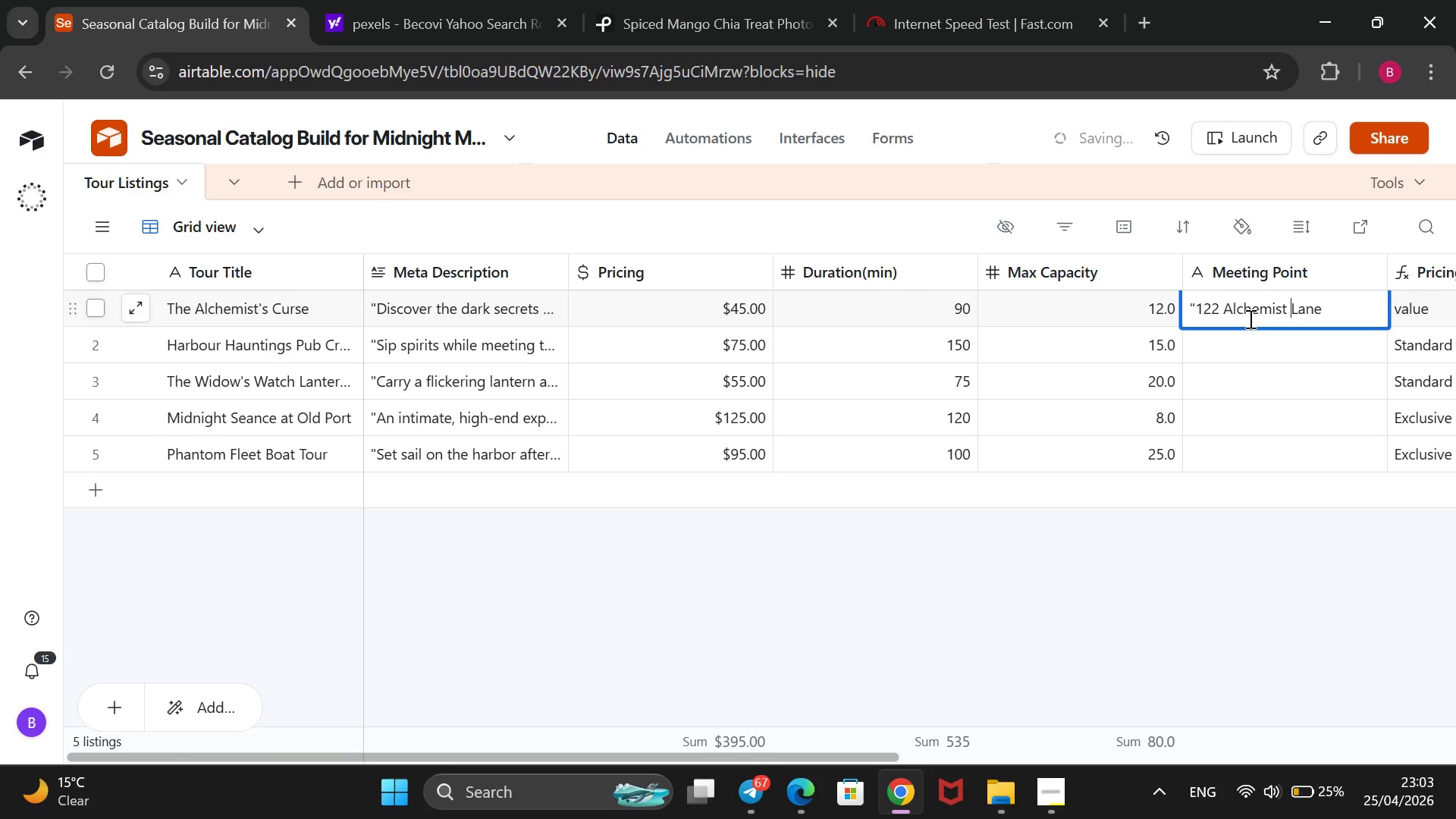 
key(ArrowRight)
 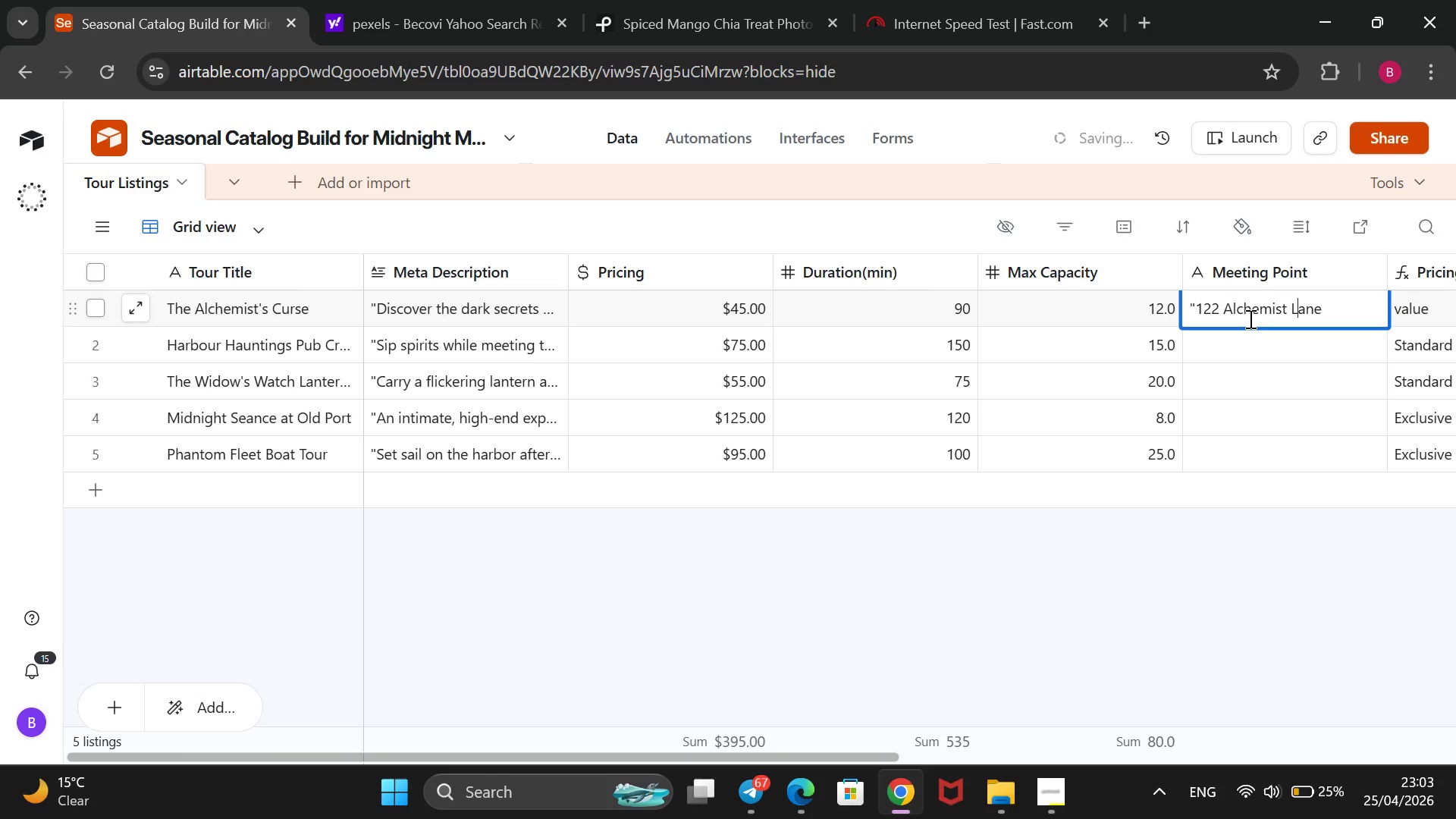 
key(ArrowRight)
 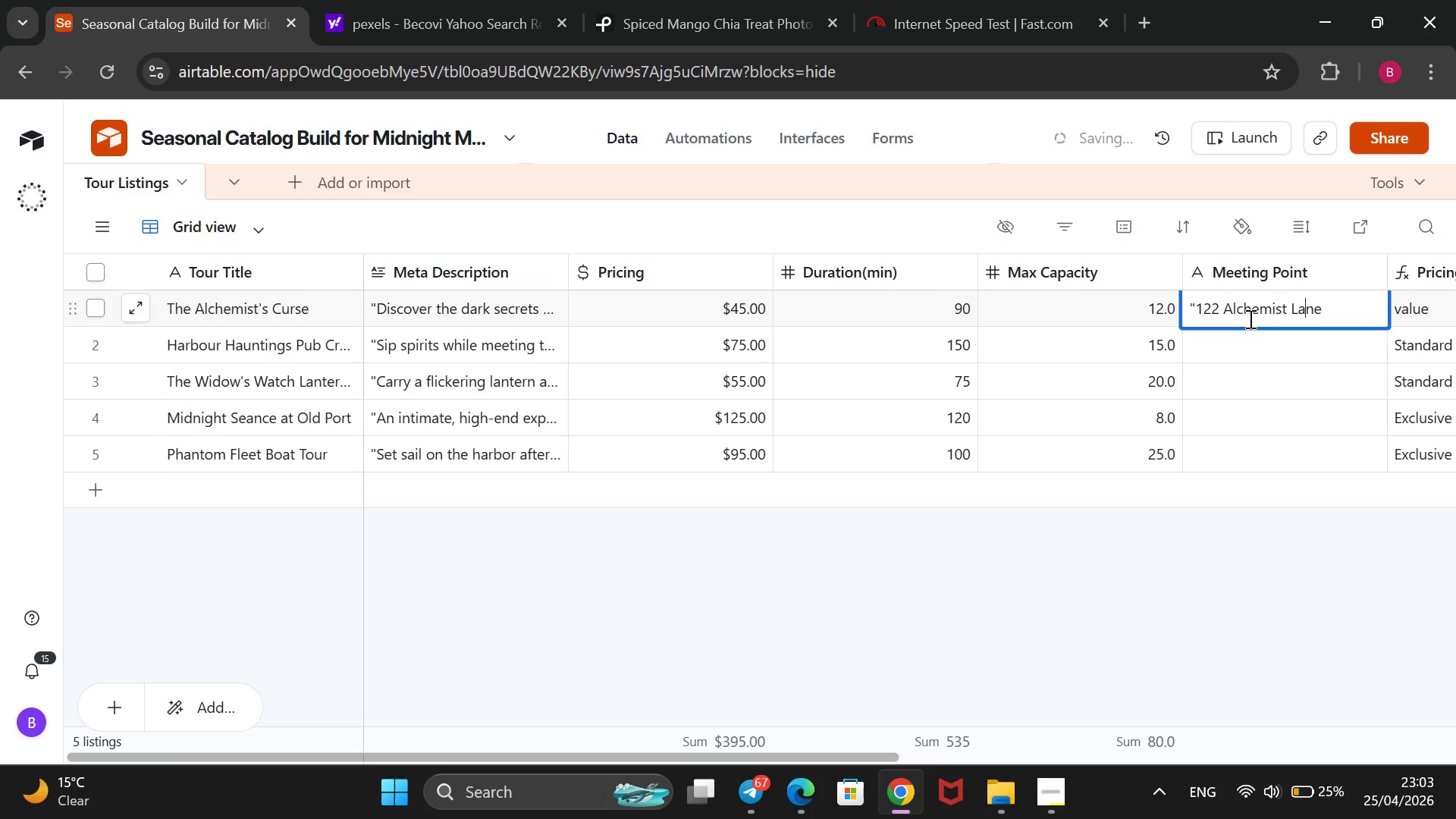 
key(ArrowRight)
 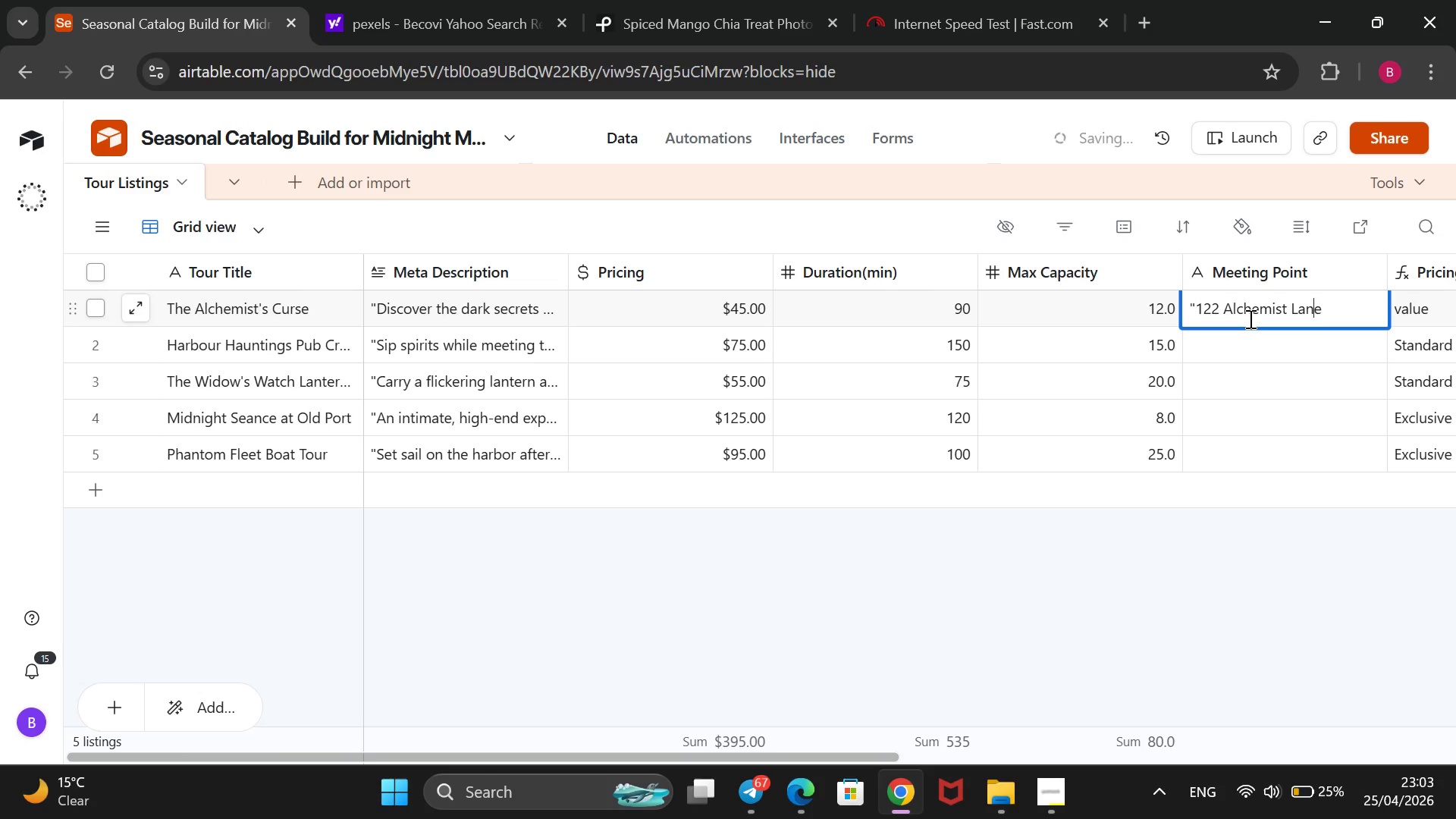 
key(ArrowRight)
 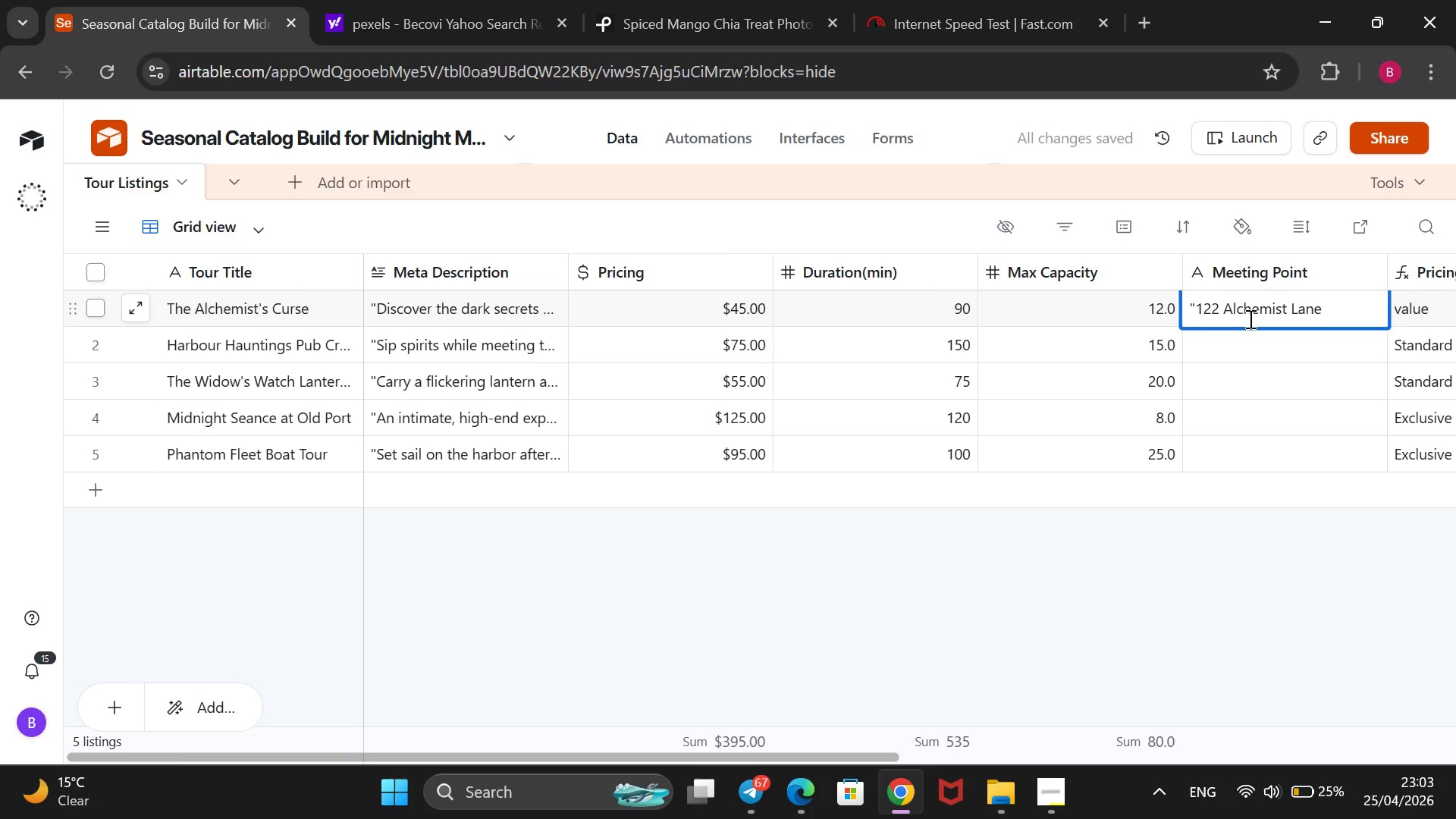 
type(, Harbor Dist)
 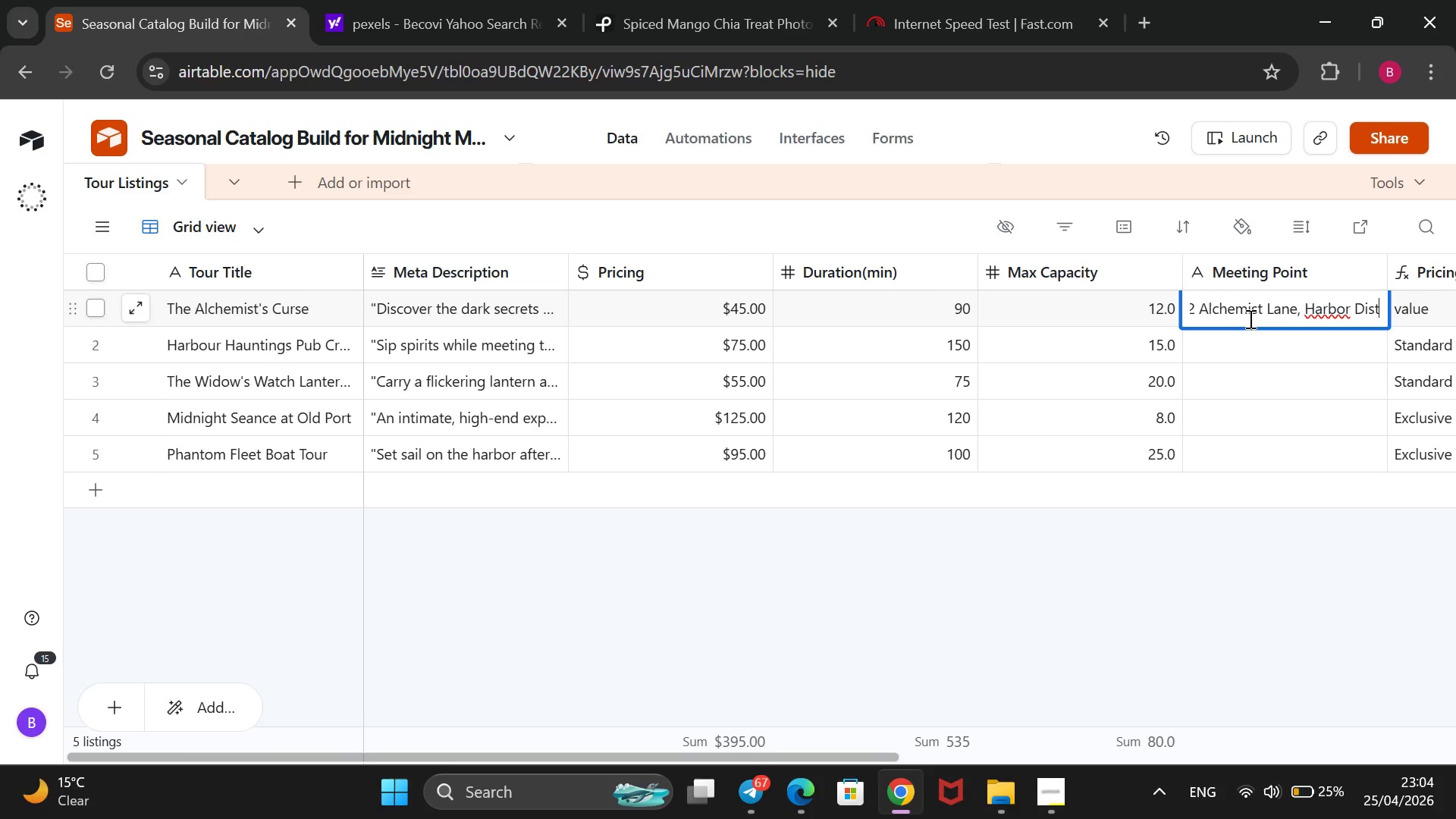 
wait(41.25)
 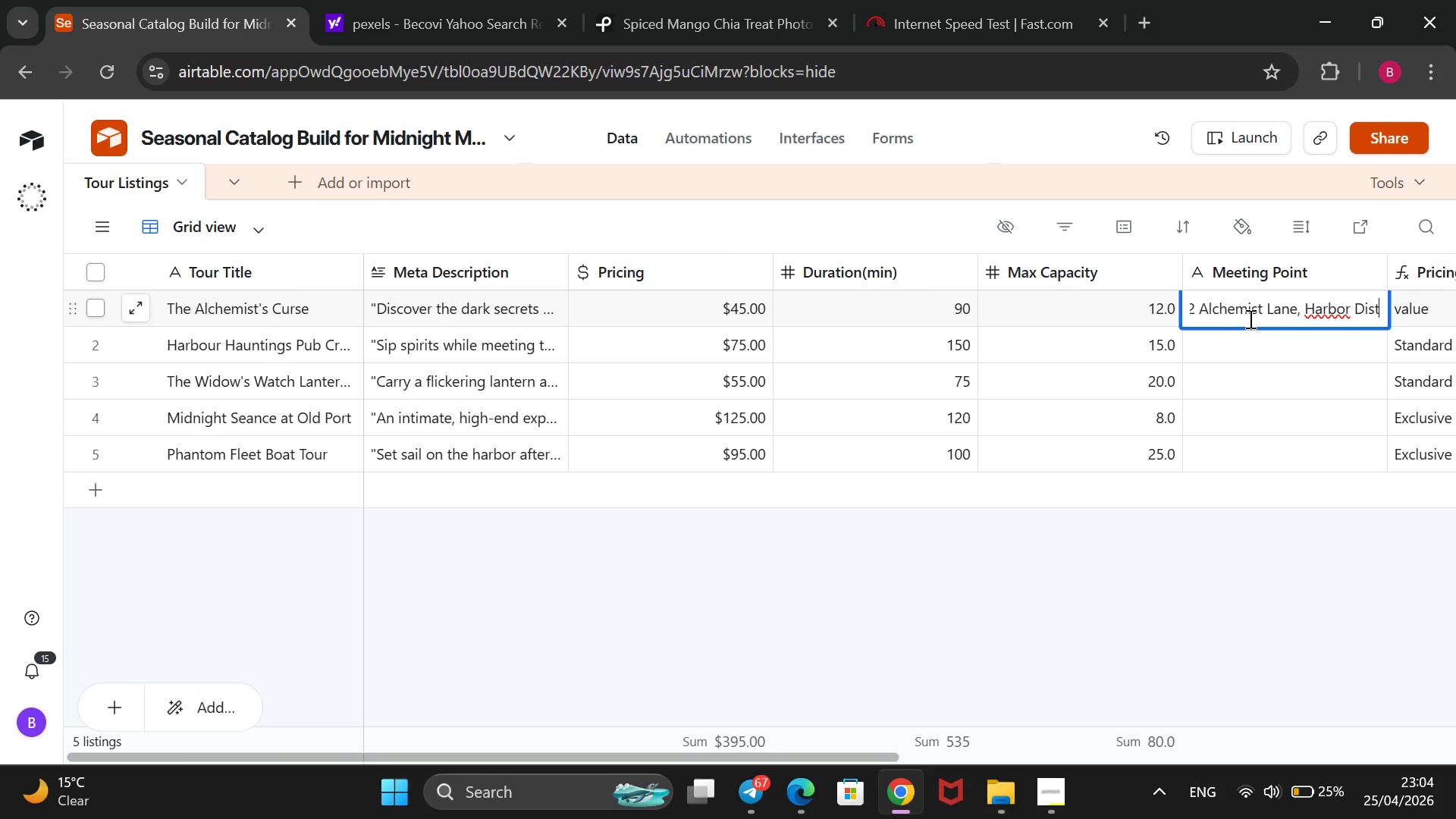 
type(rict)
 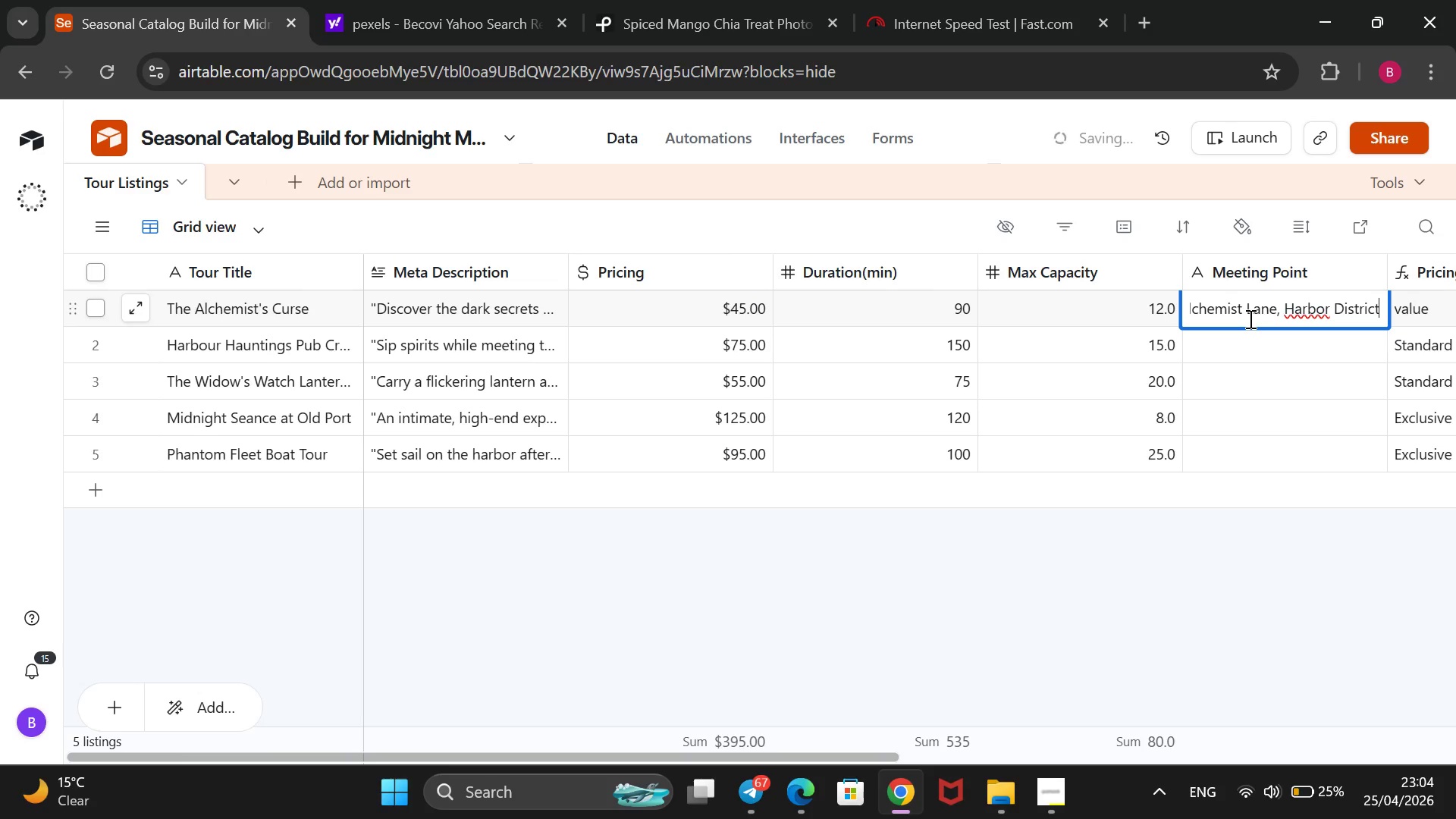 
key(Enter)
 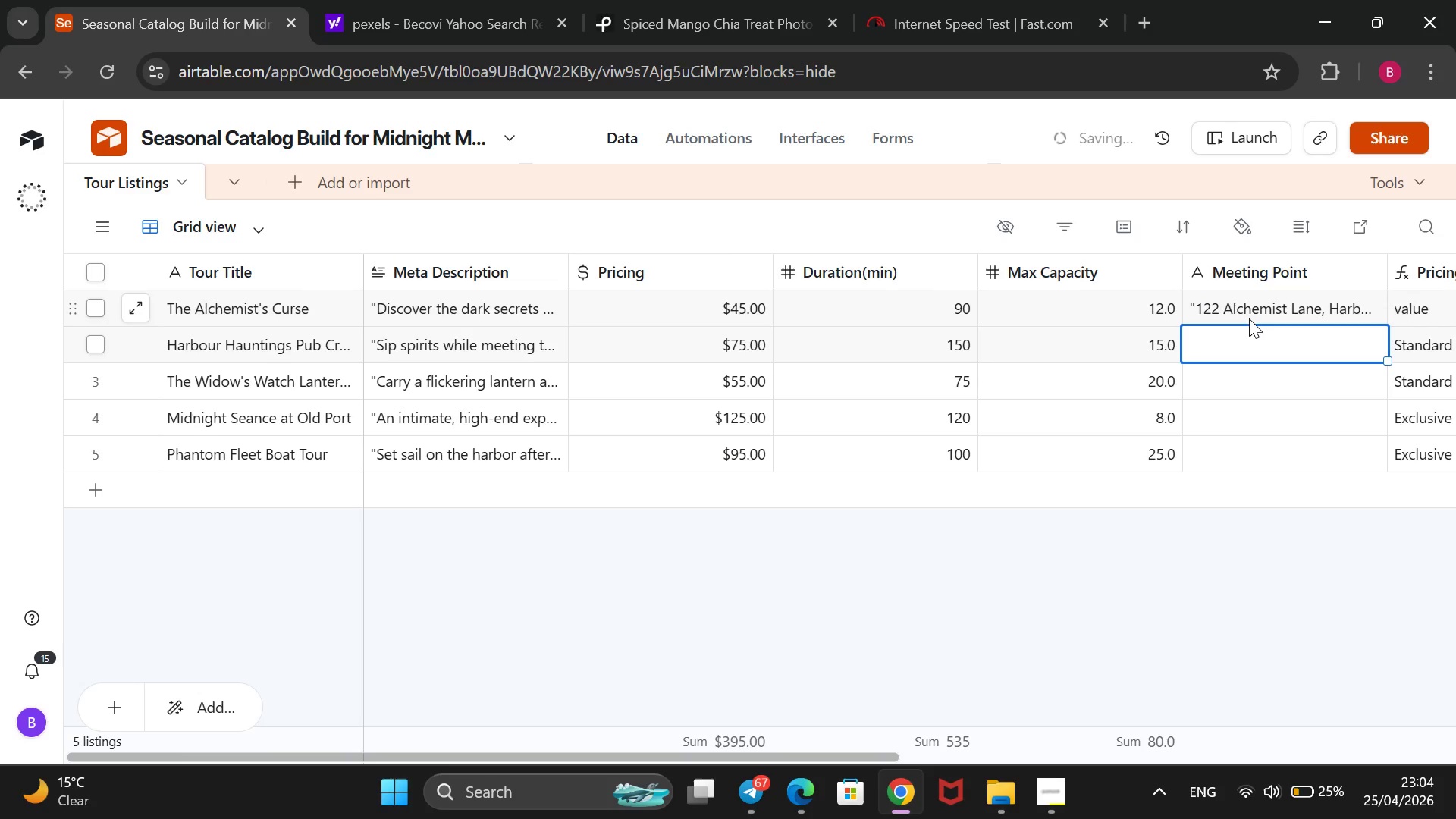 
type(@@)
 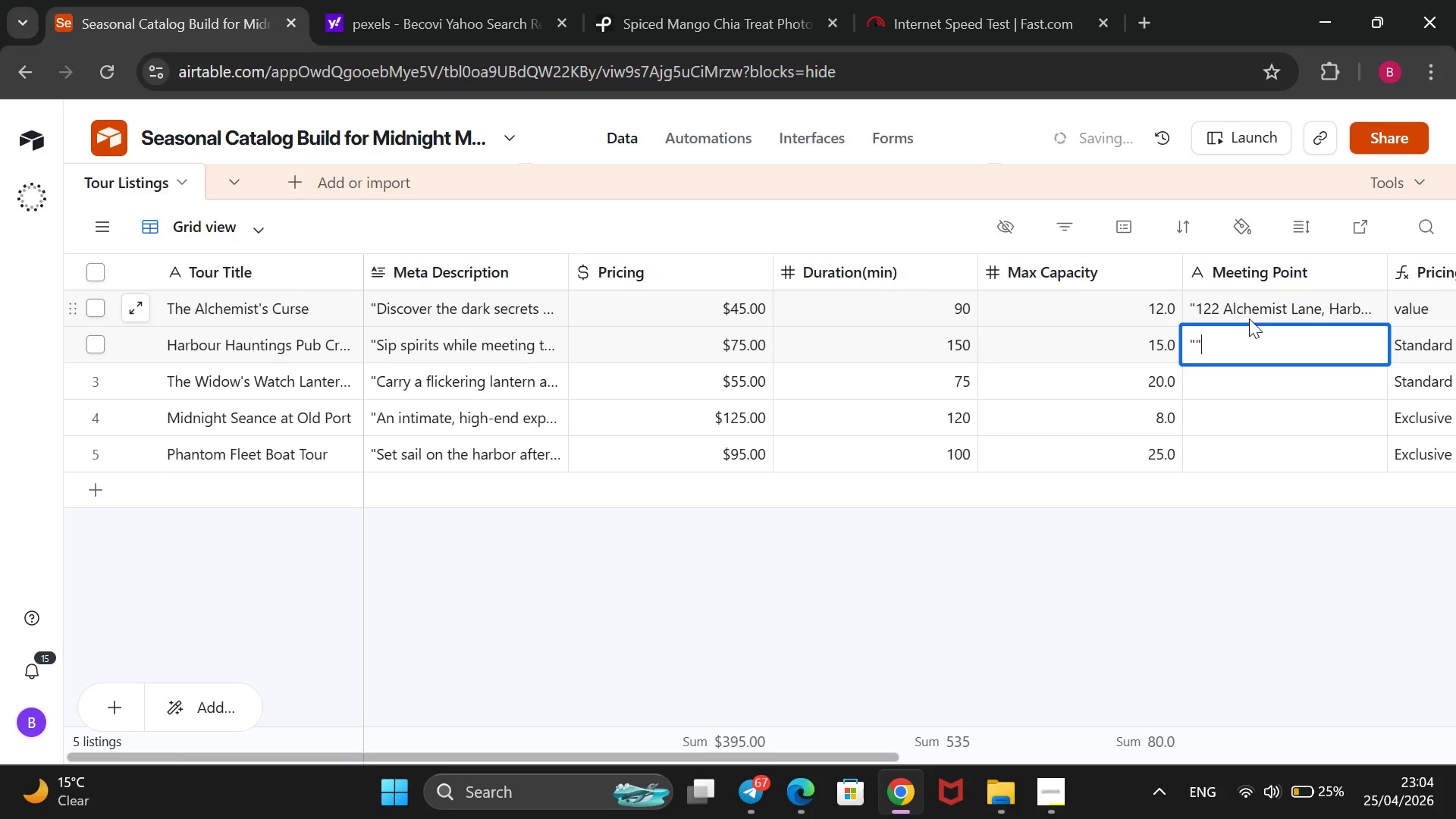 
key(ArrowLeft)
 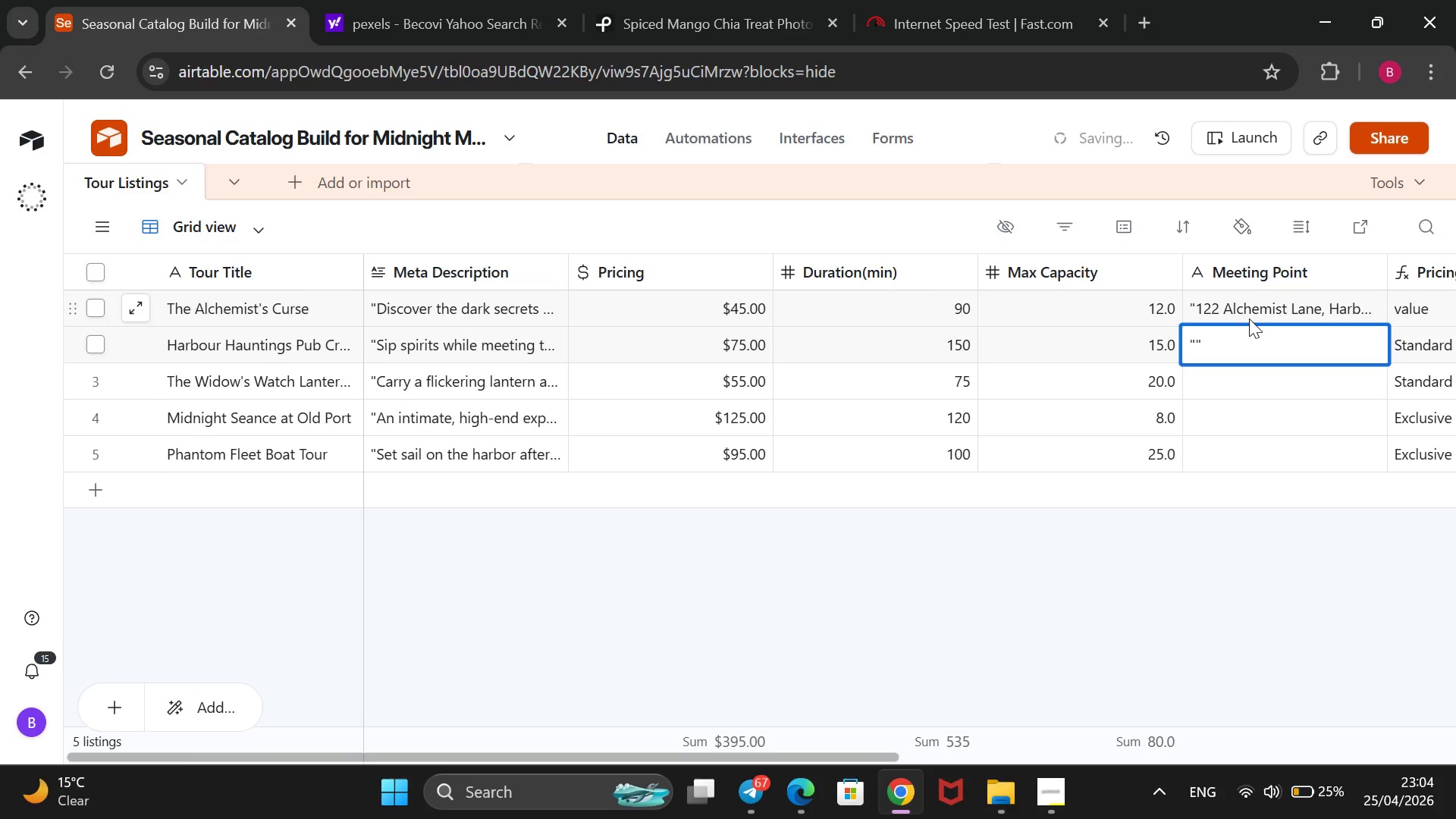 
type(88 Wharf St())
 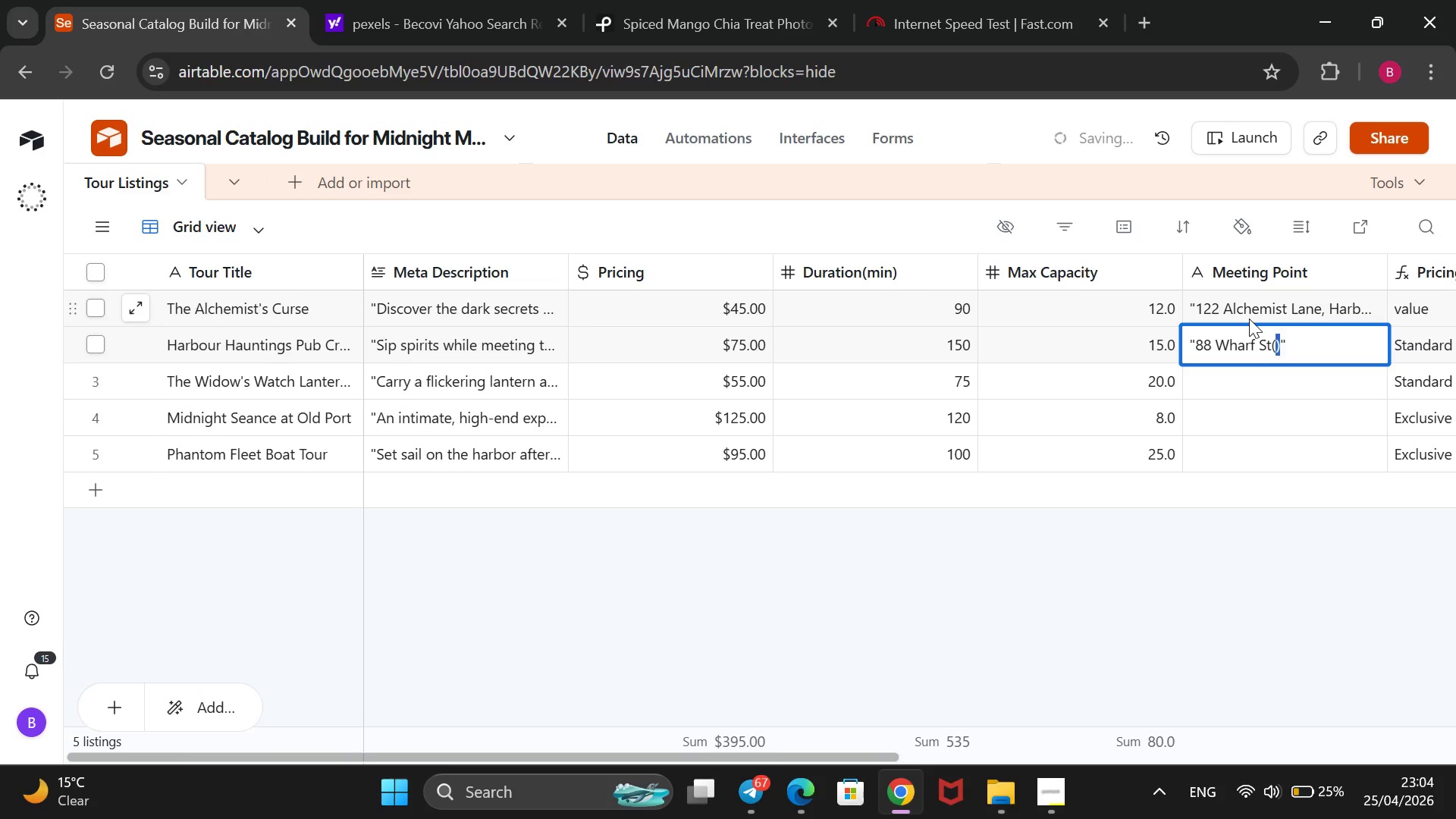 
key(Shift+ArrowLeft)
 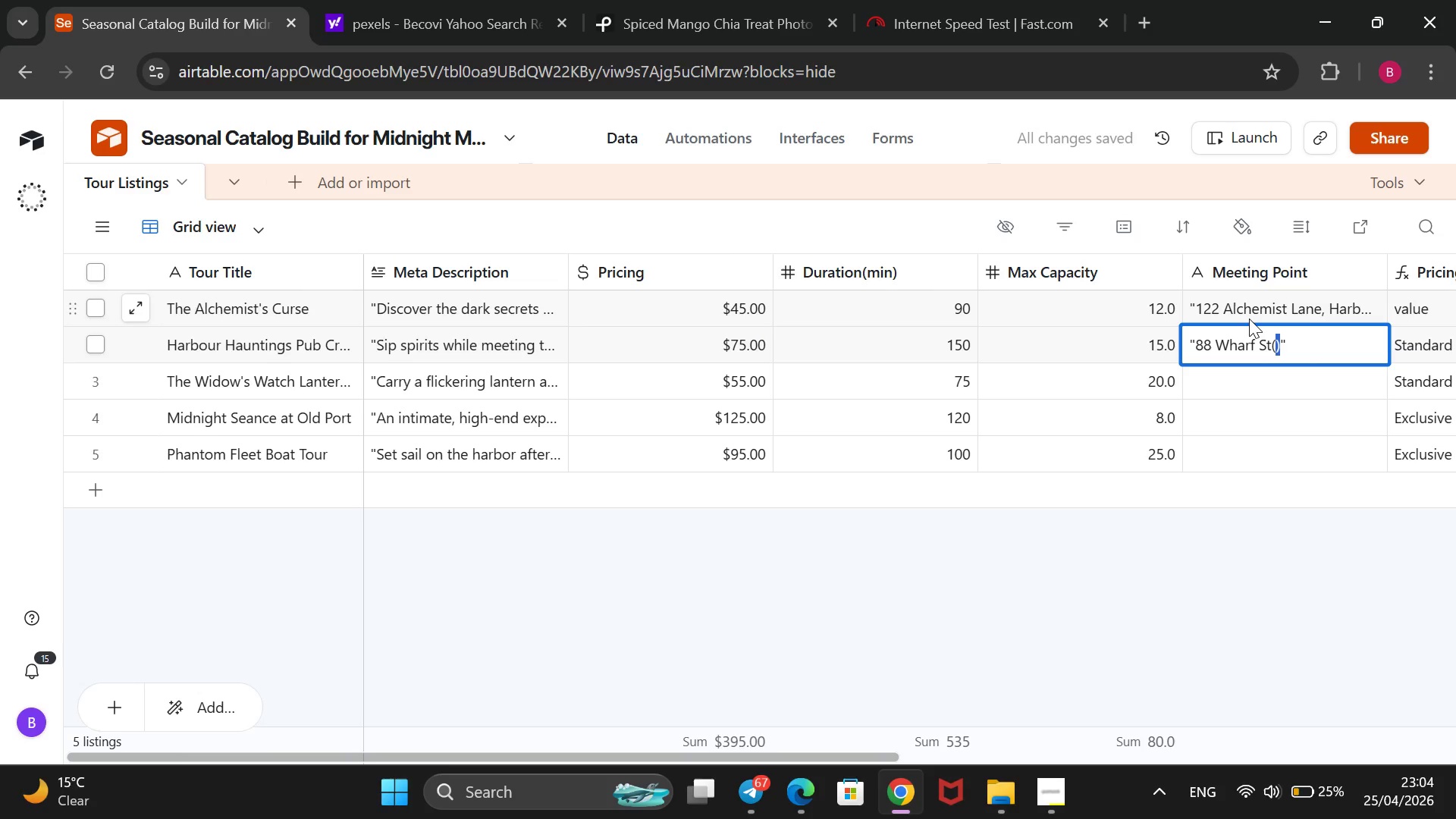 
wait(7.56)
 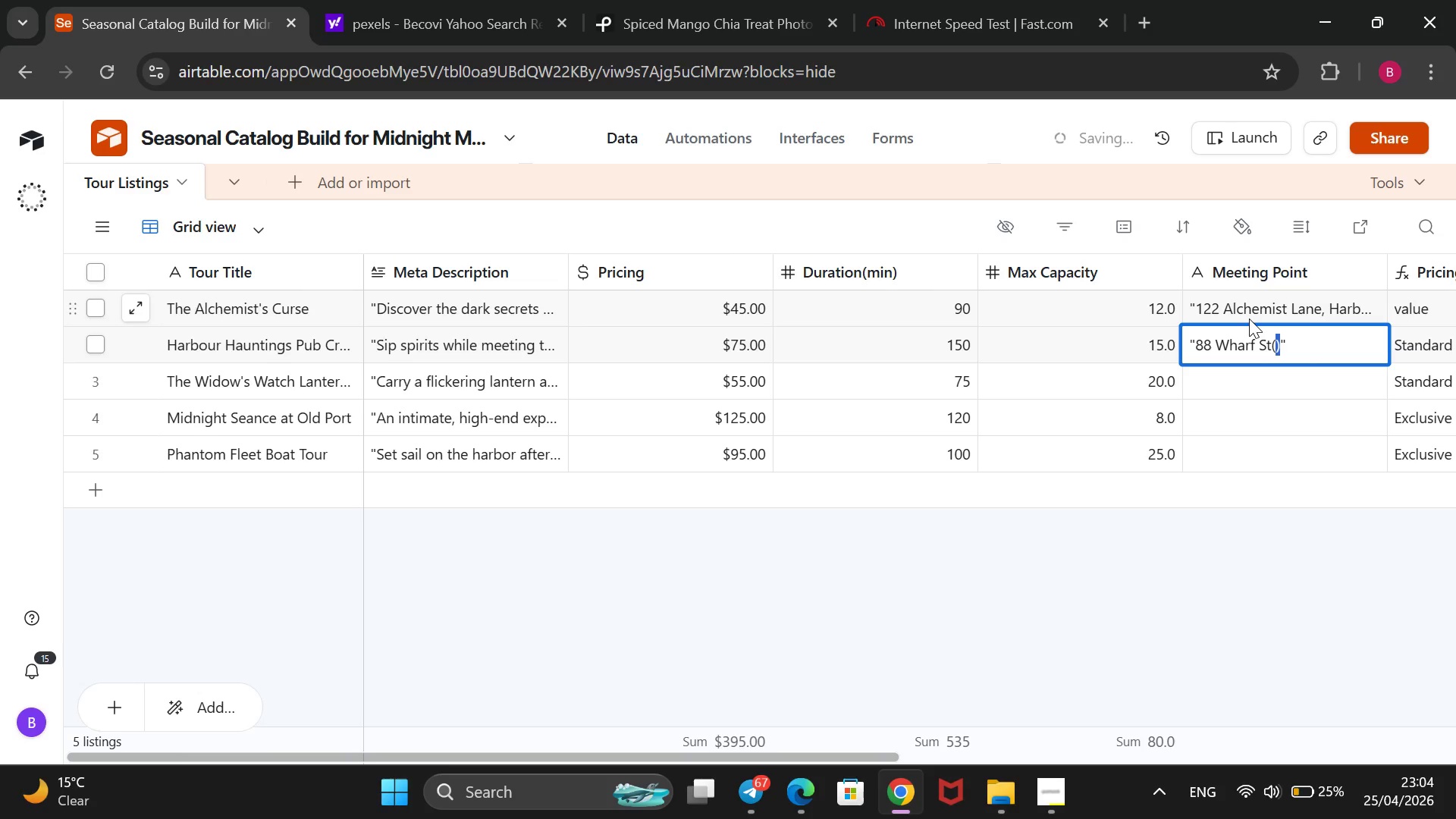 
key(ArrowLeft)
 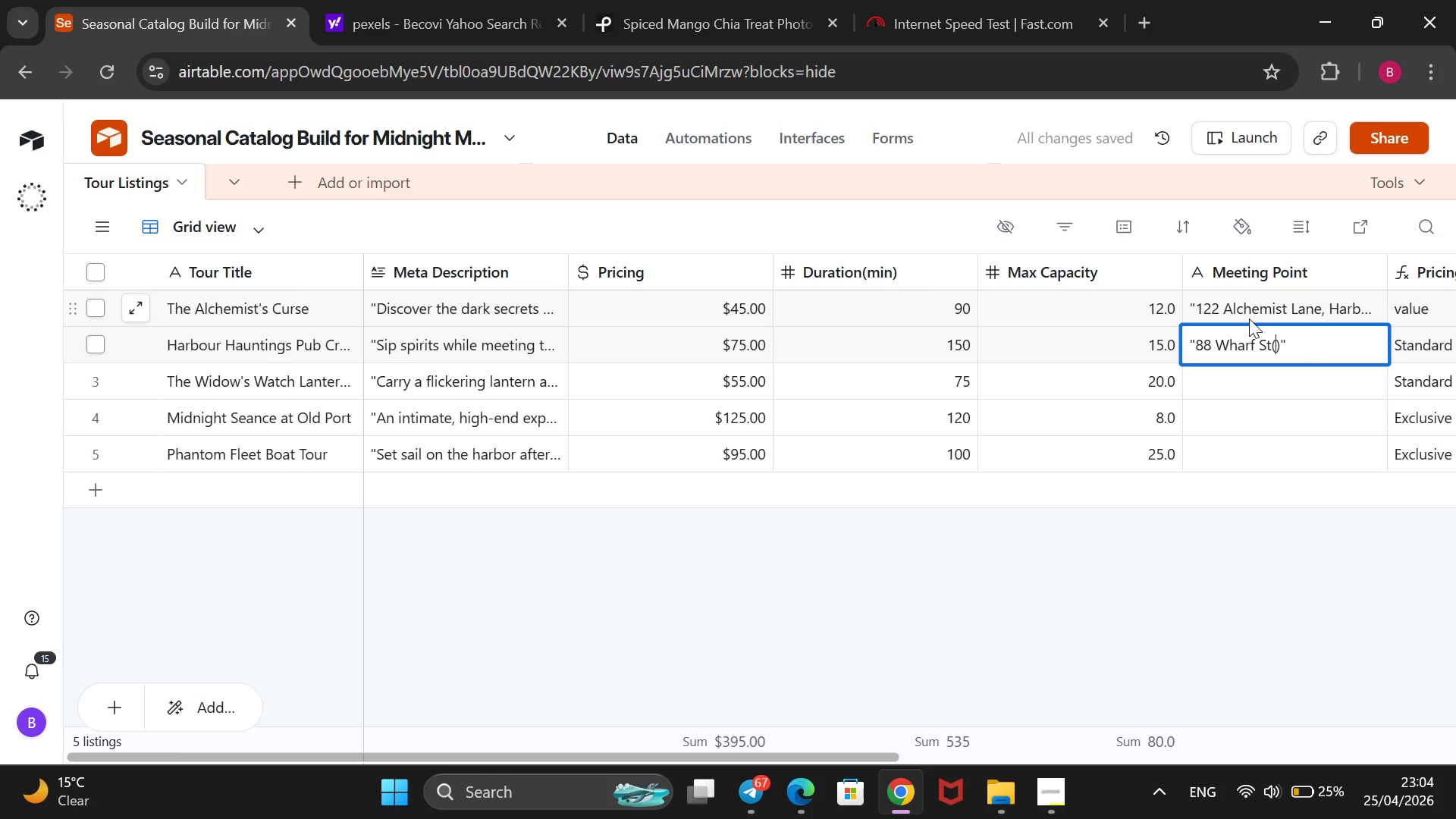 
type(The Rusty Anchor)
 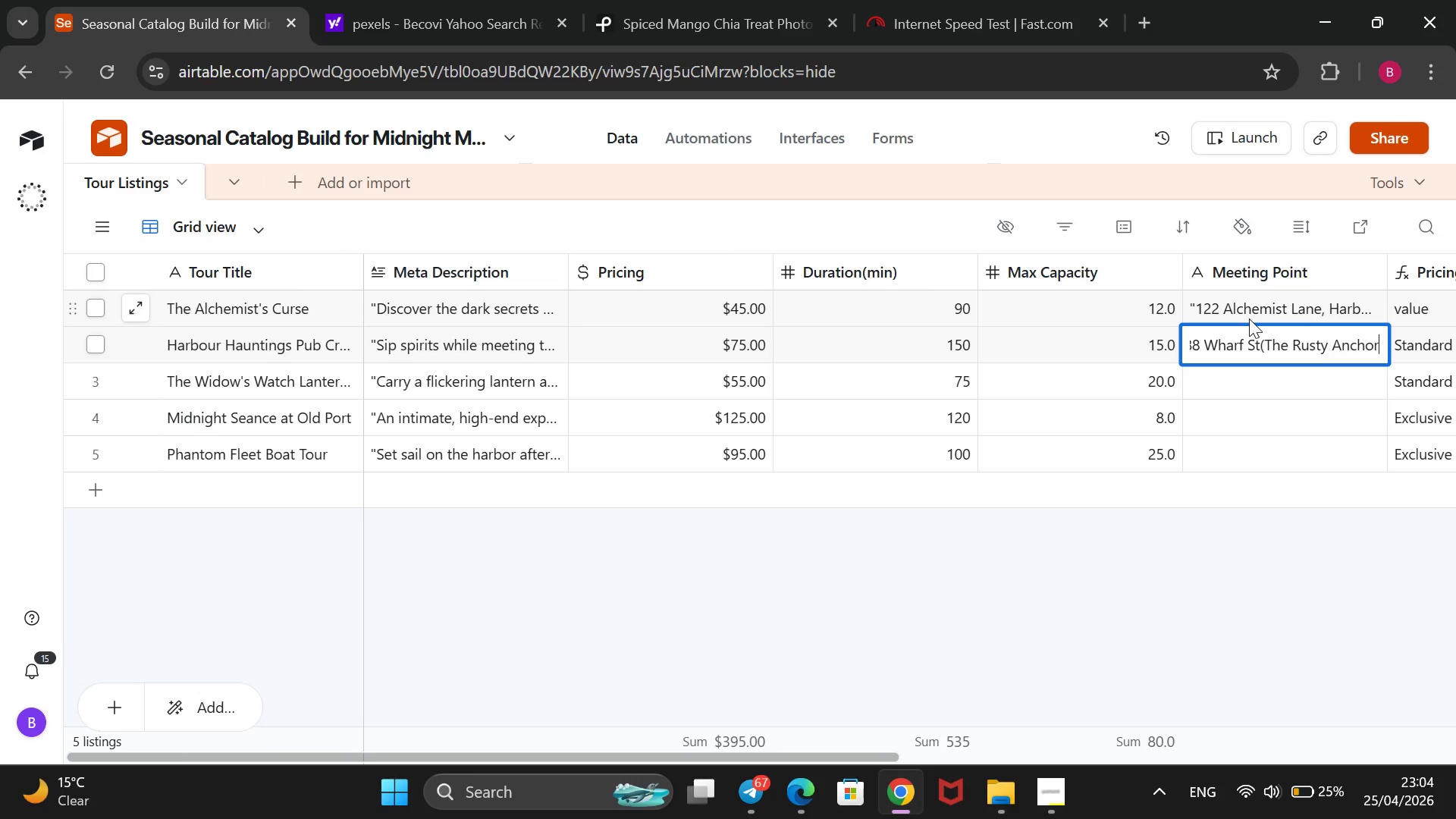 
key(ArrowRight)
 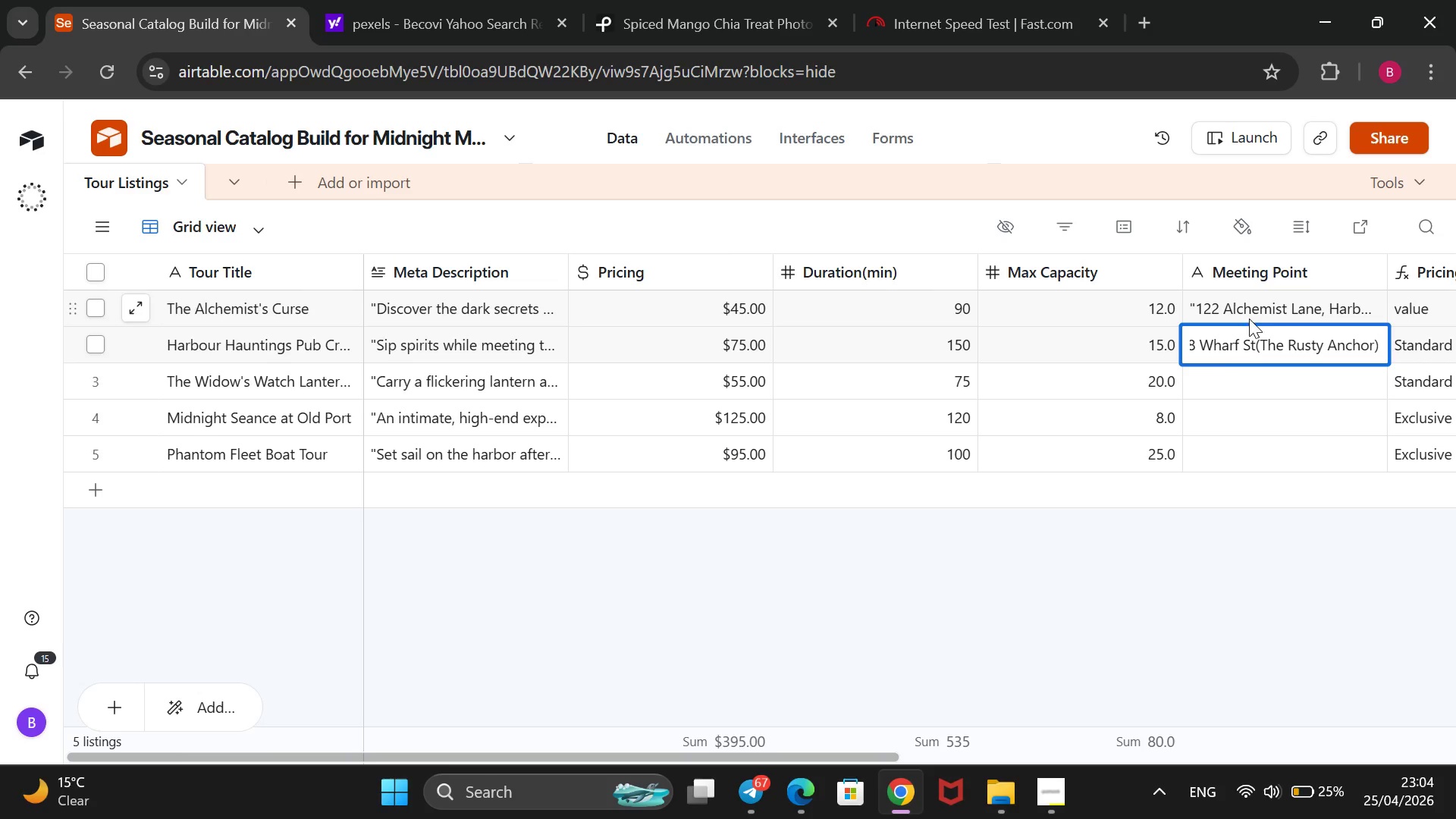 
left_click([1210, 397])
 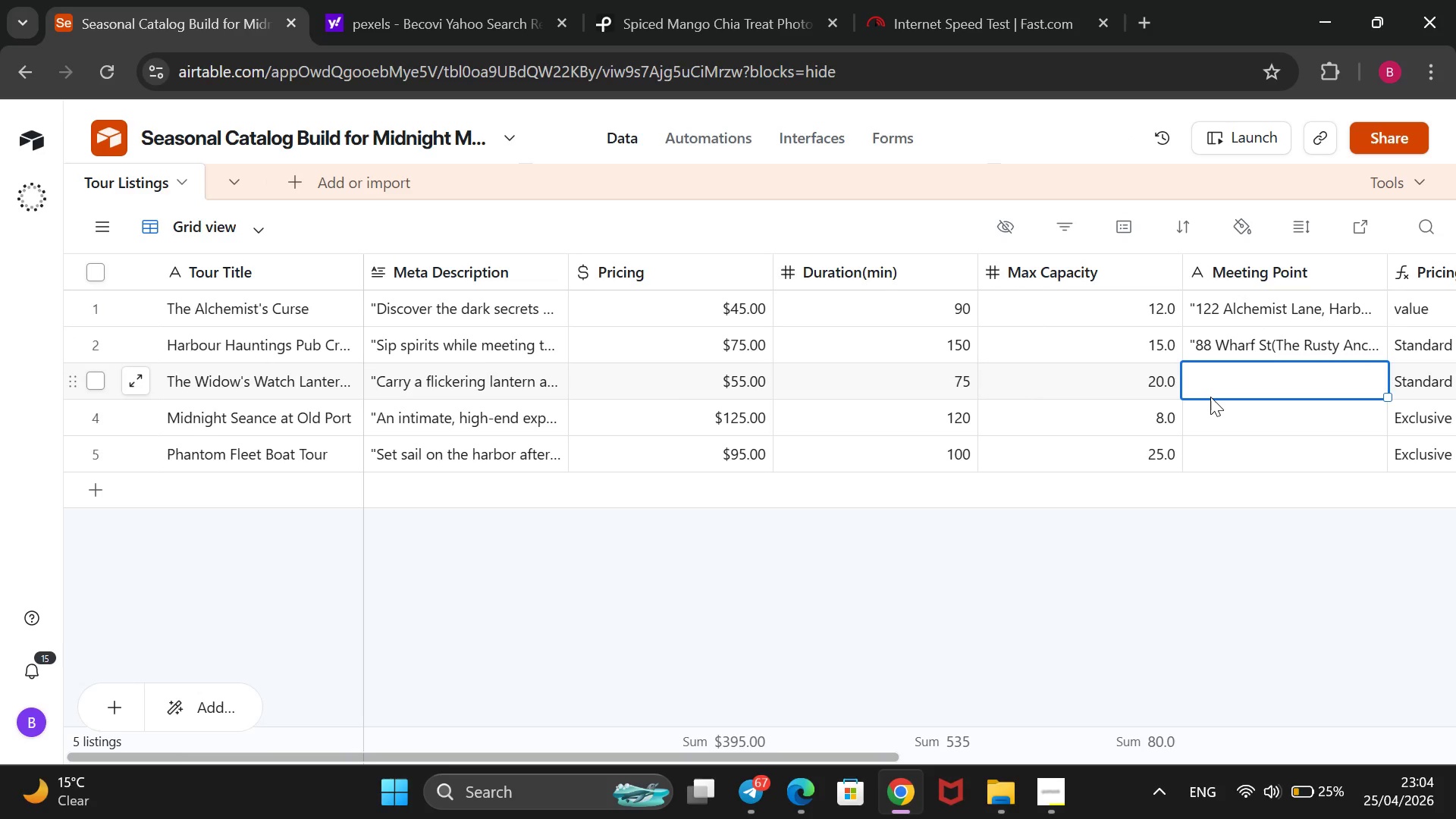 
wait(6.5)
 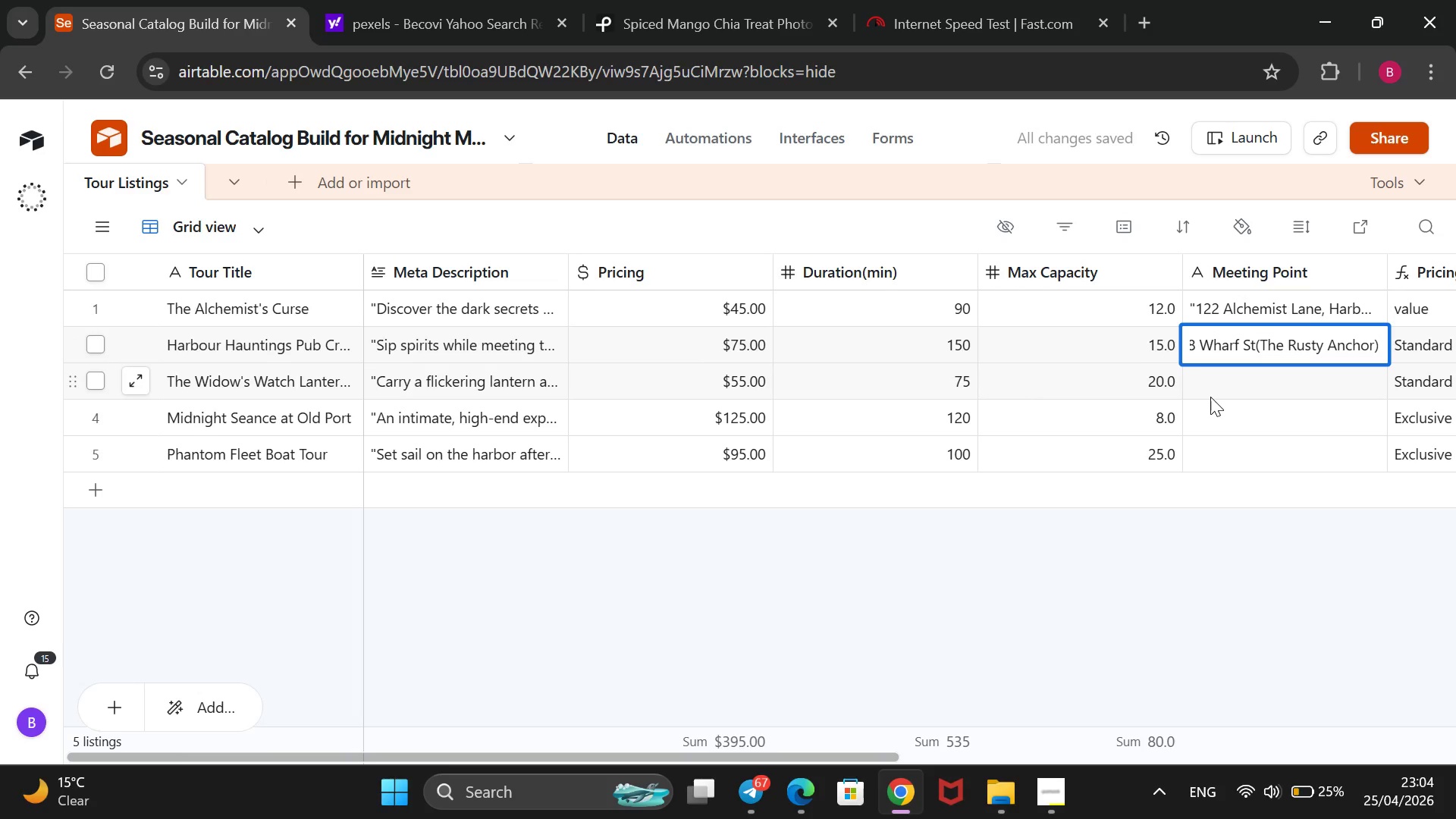 
type(Pier 14, Foggy Bottom Cove)
 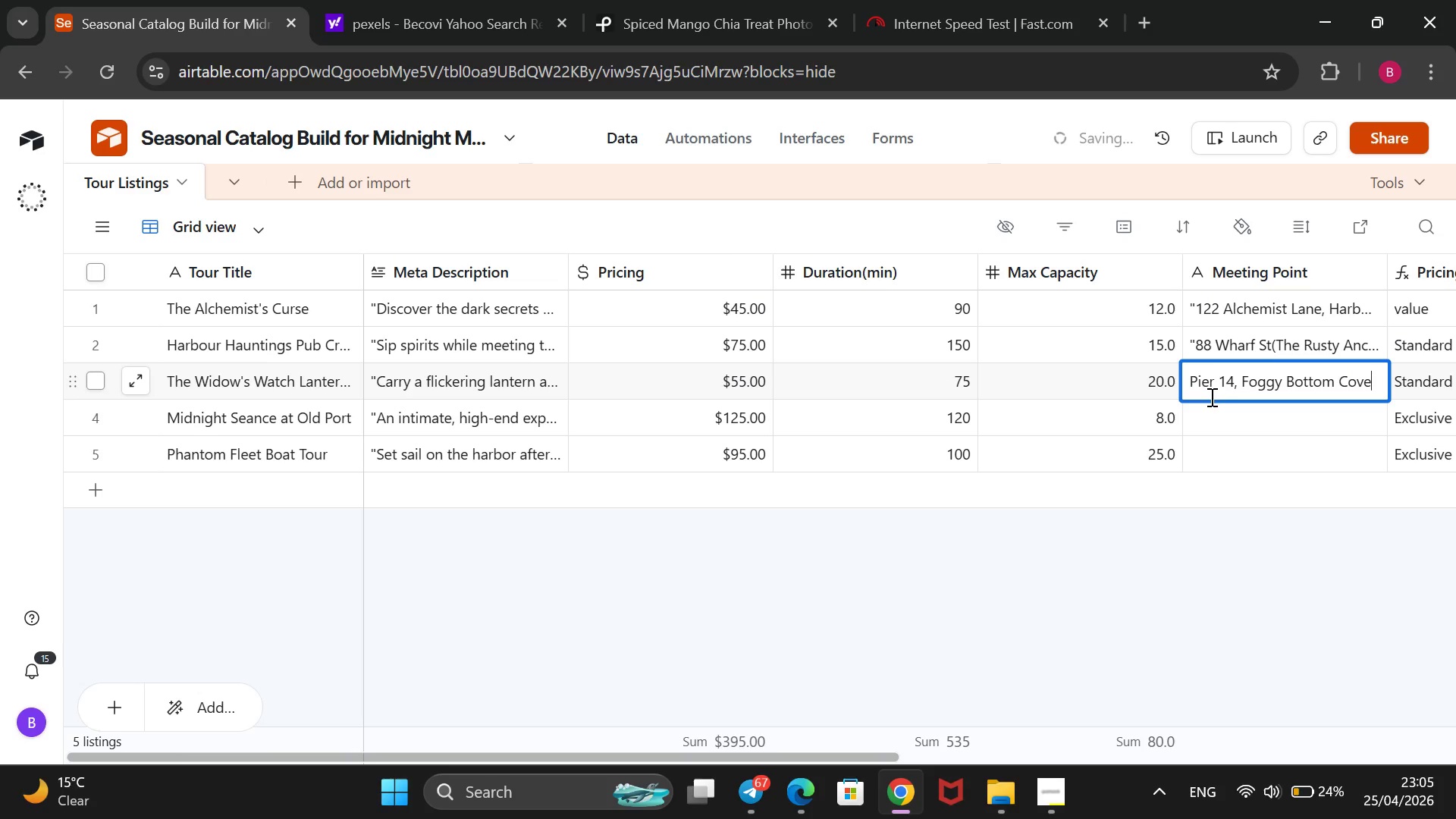 
wait(5.44)
 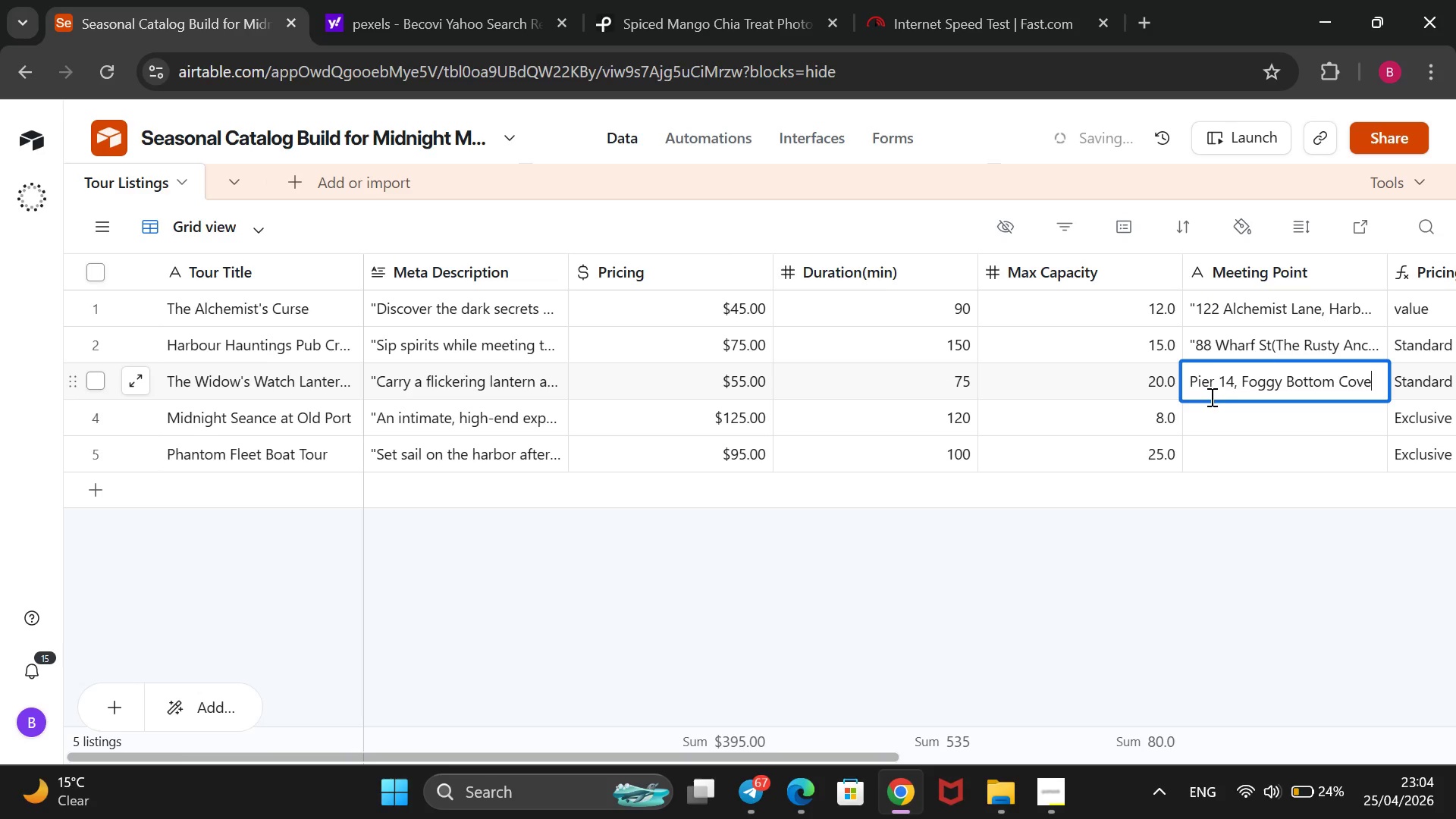 
key(Shift+2)
 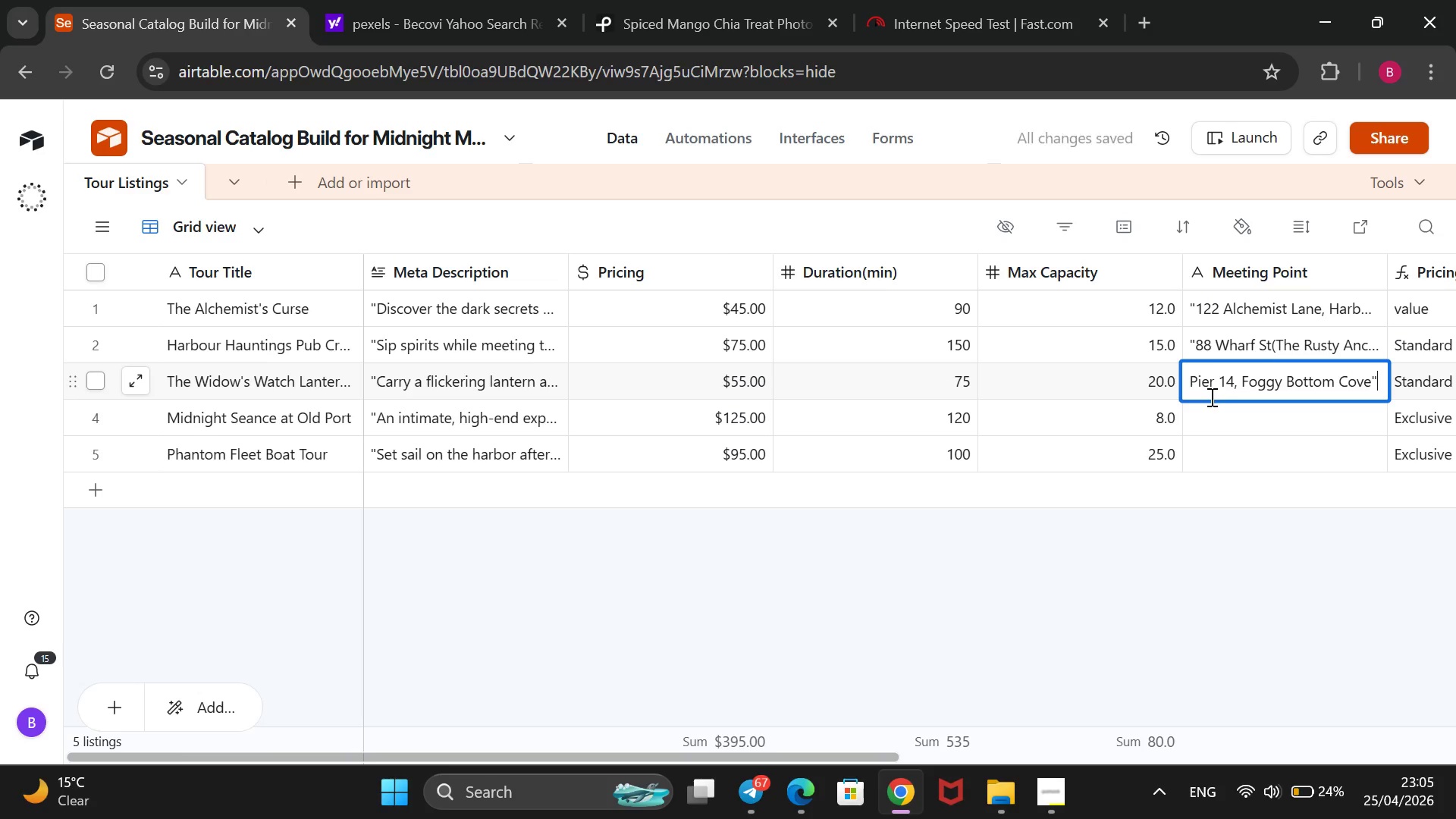 
hold_key(key=ArrowLeft, duration=1.55)
 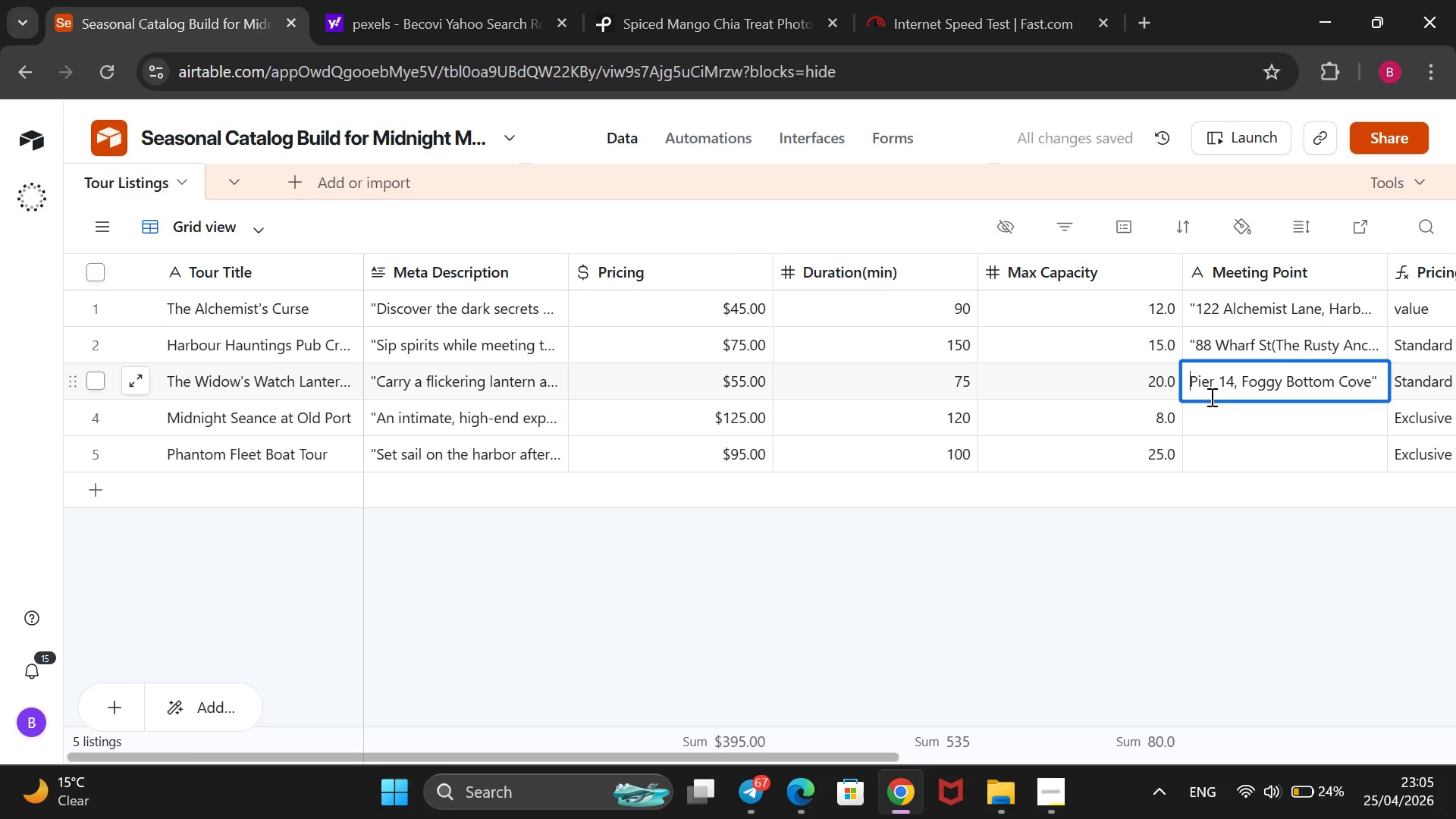 
hold_key(key=ArrowLeft, duration=0.69)
 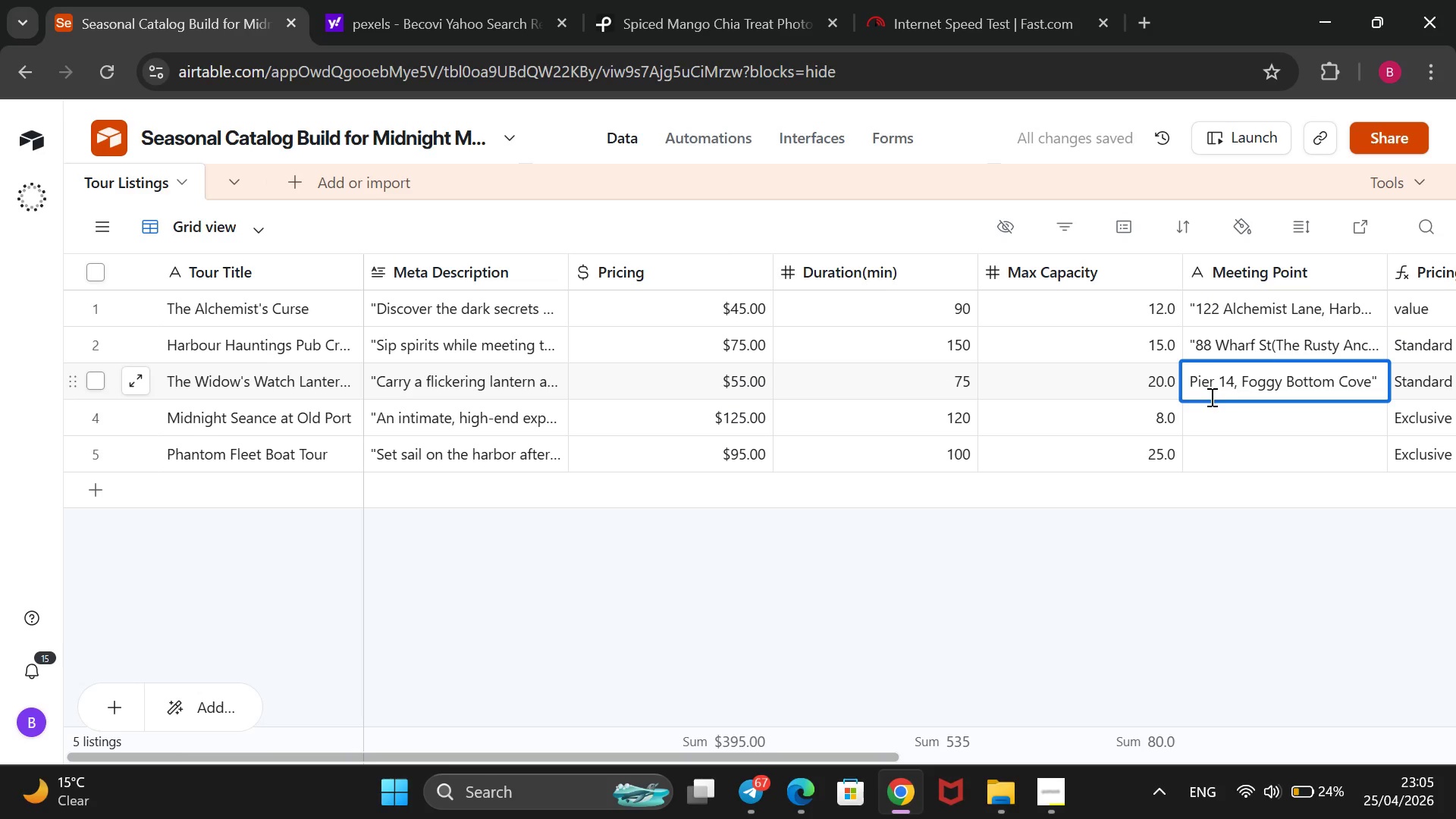 
key(Shift+ShiftRight)
 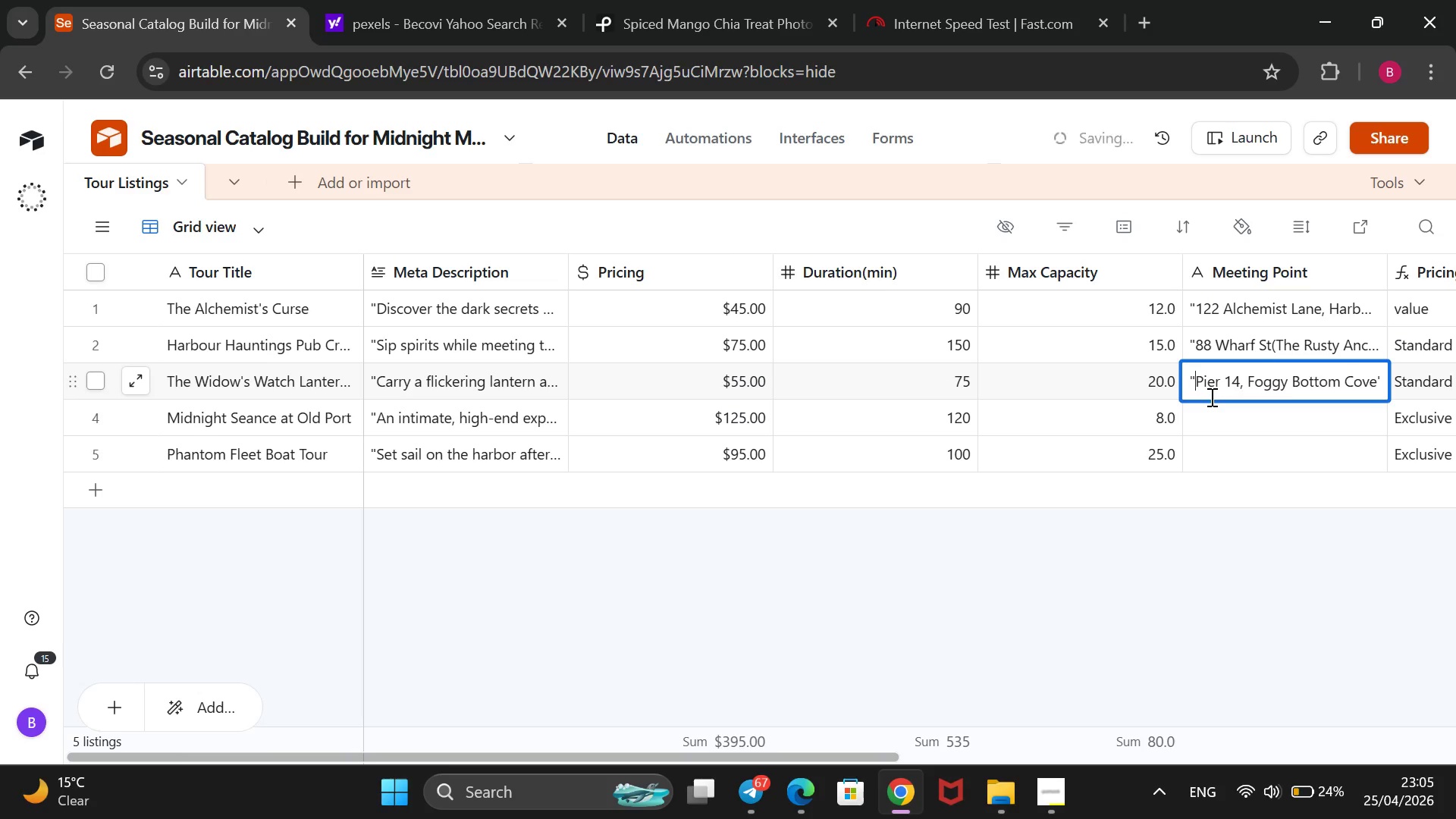 
key(Shift+2)
 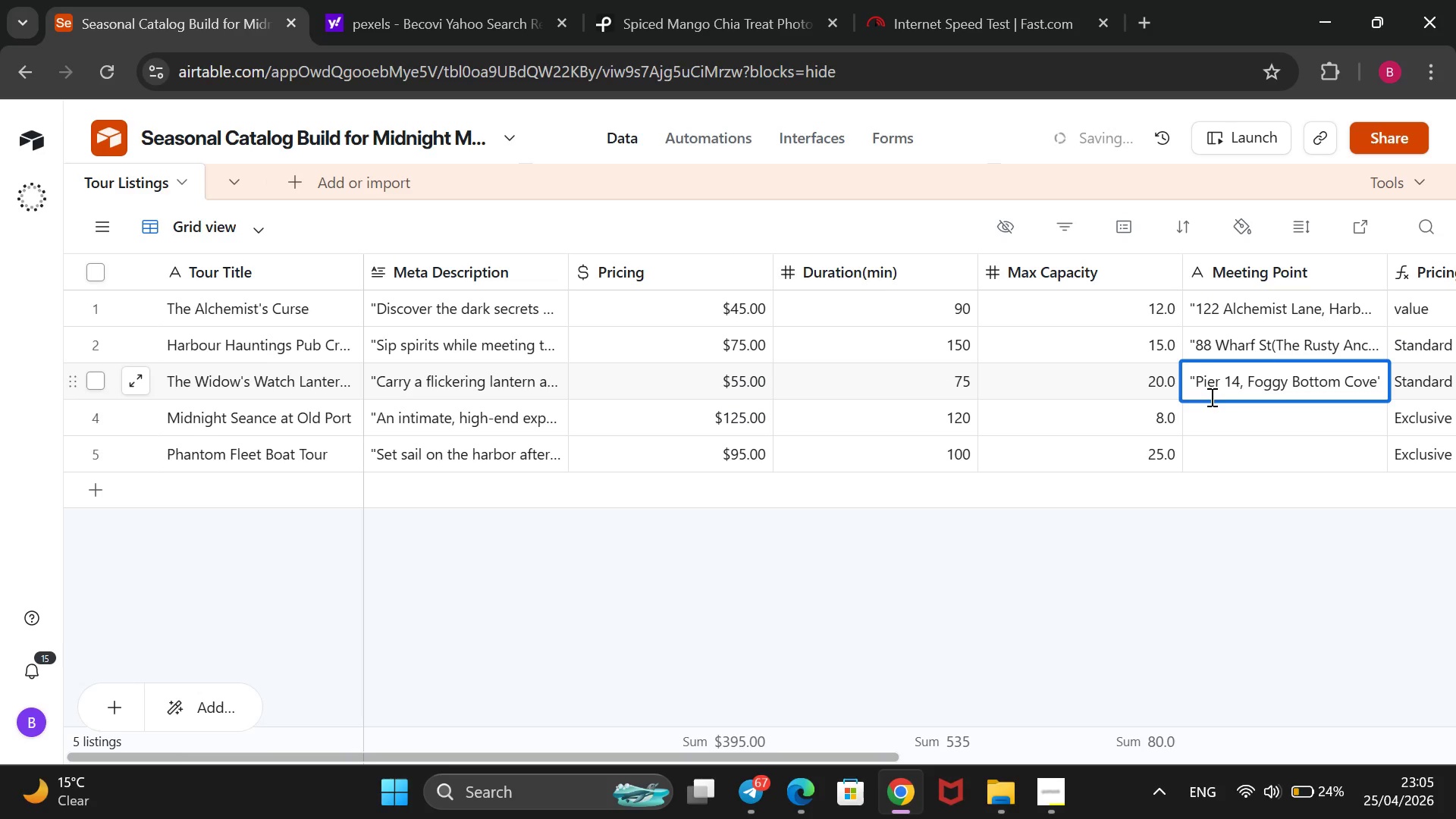 
key(Enter)
 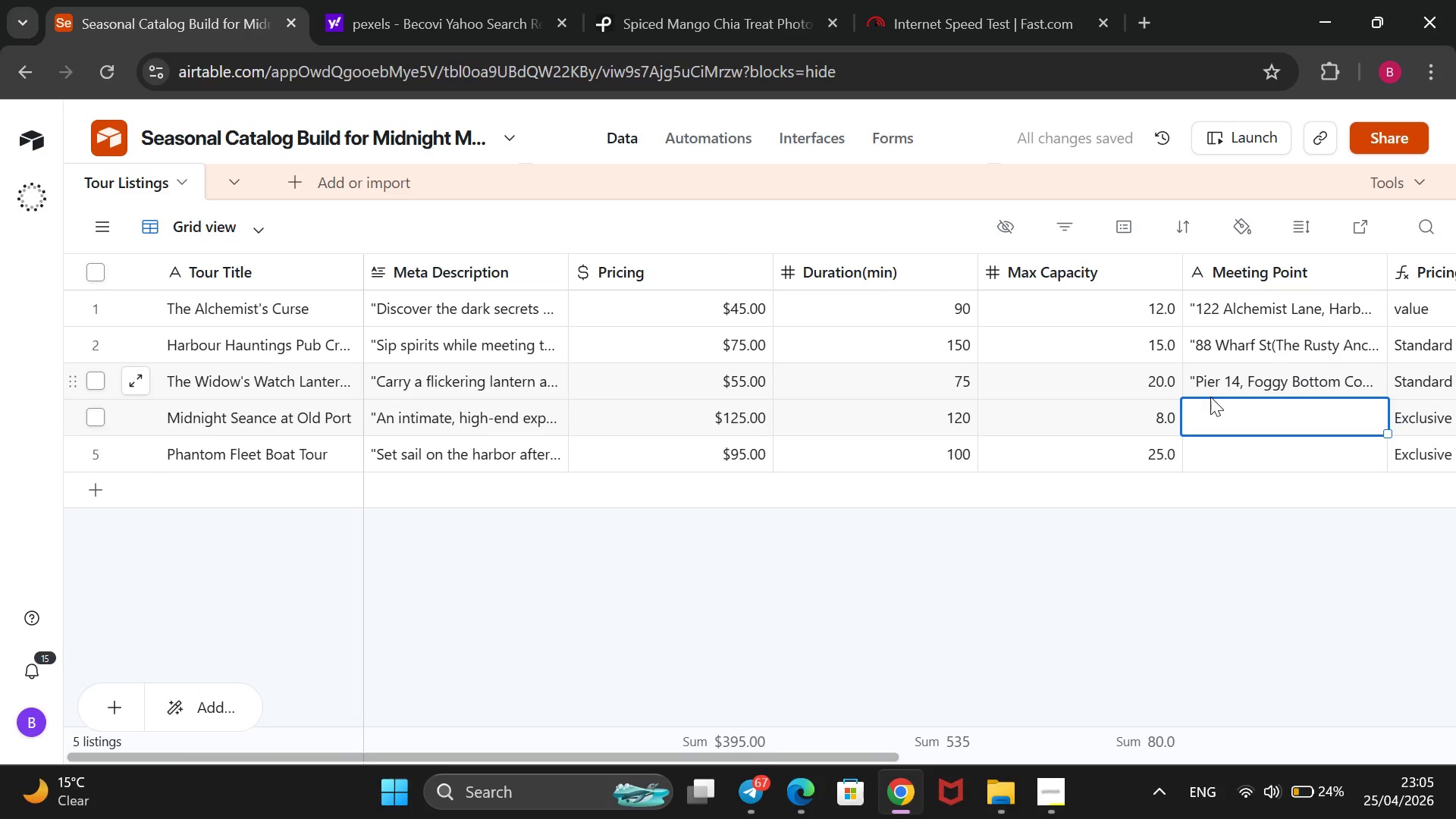 
wait(7.92)
 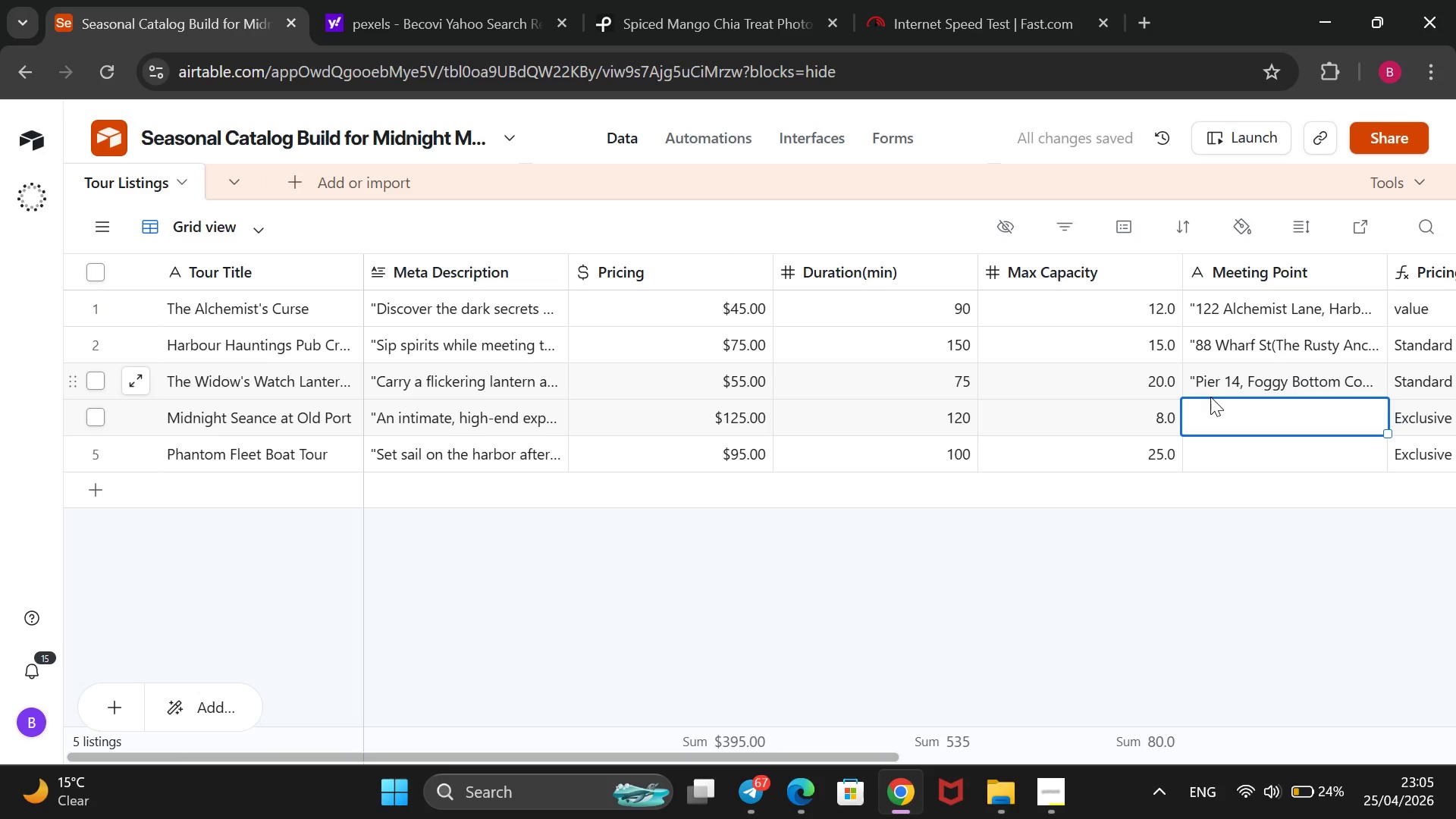 
type(13)
key(Backspace)
key(Backspace)
type(@@)
 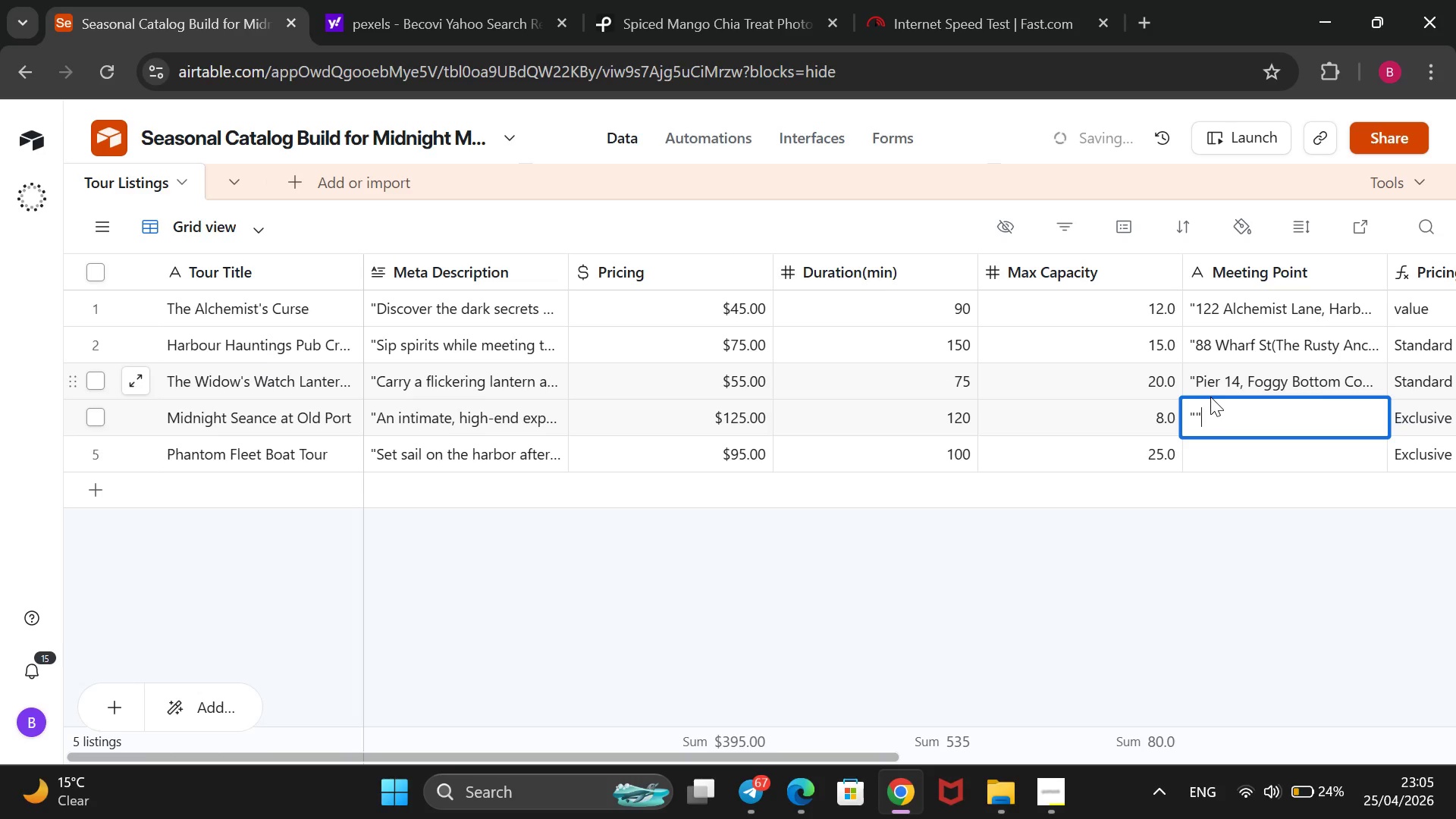 
key(ArrowLeft)
 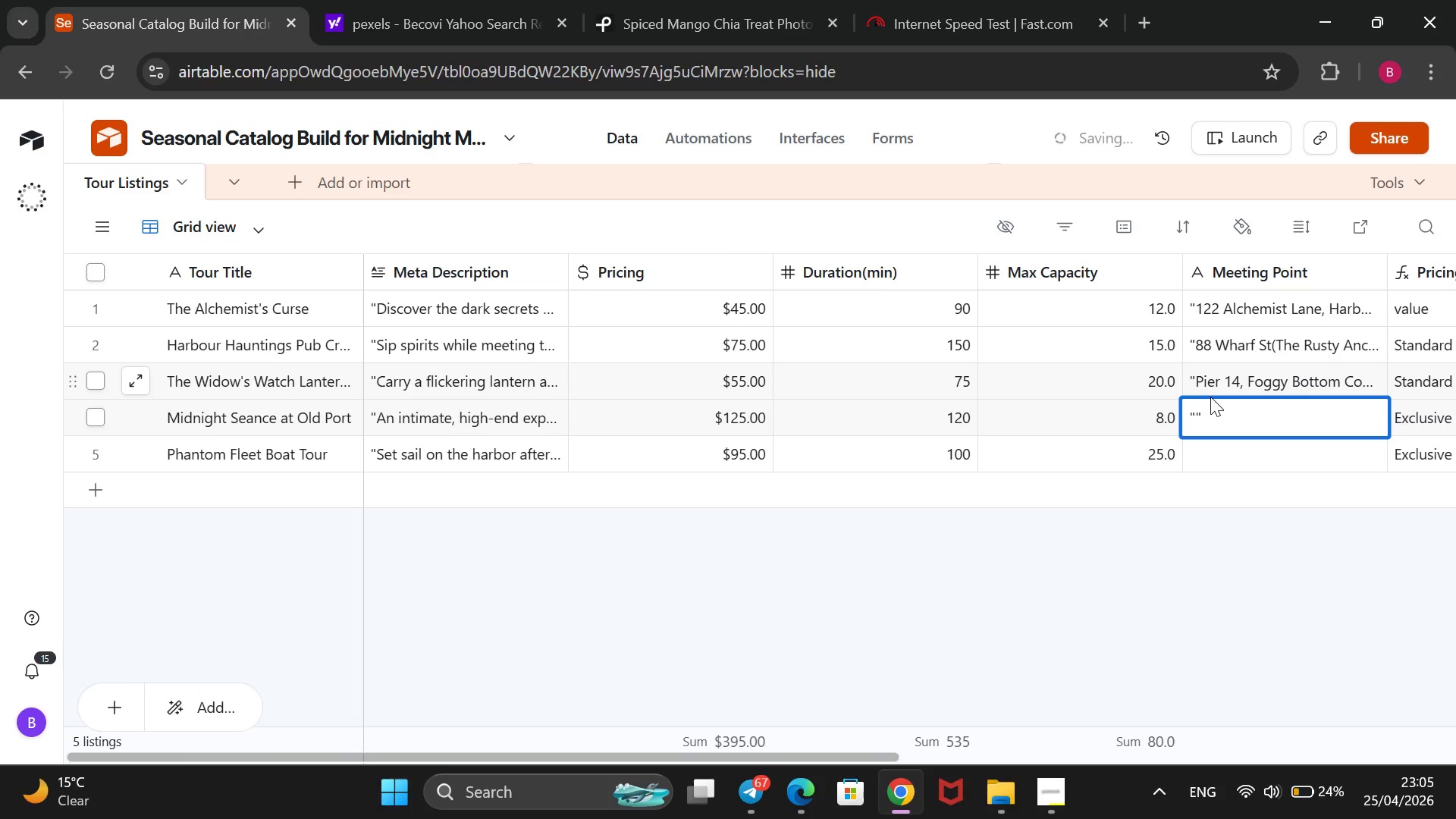 
type(13 Basement way ())
 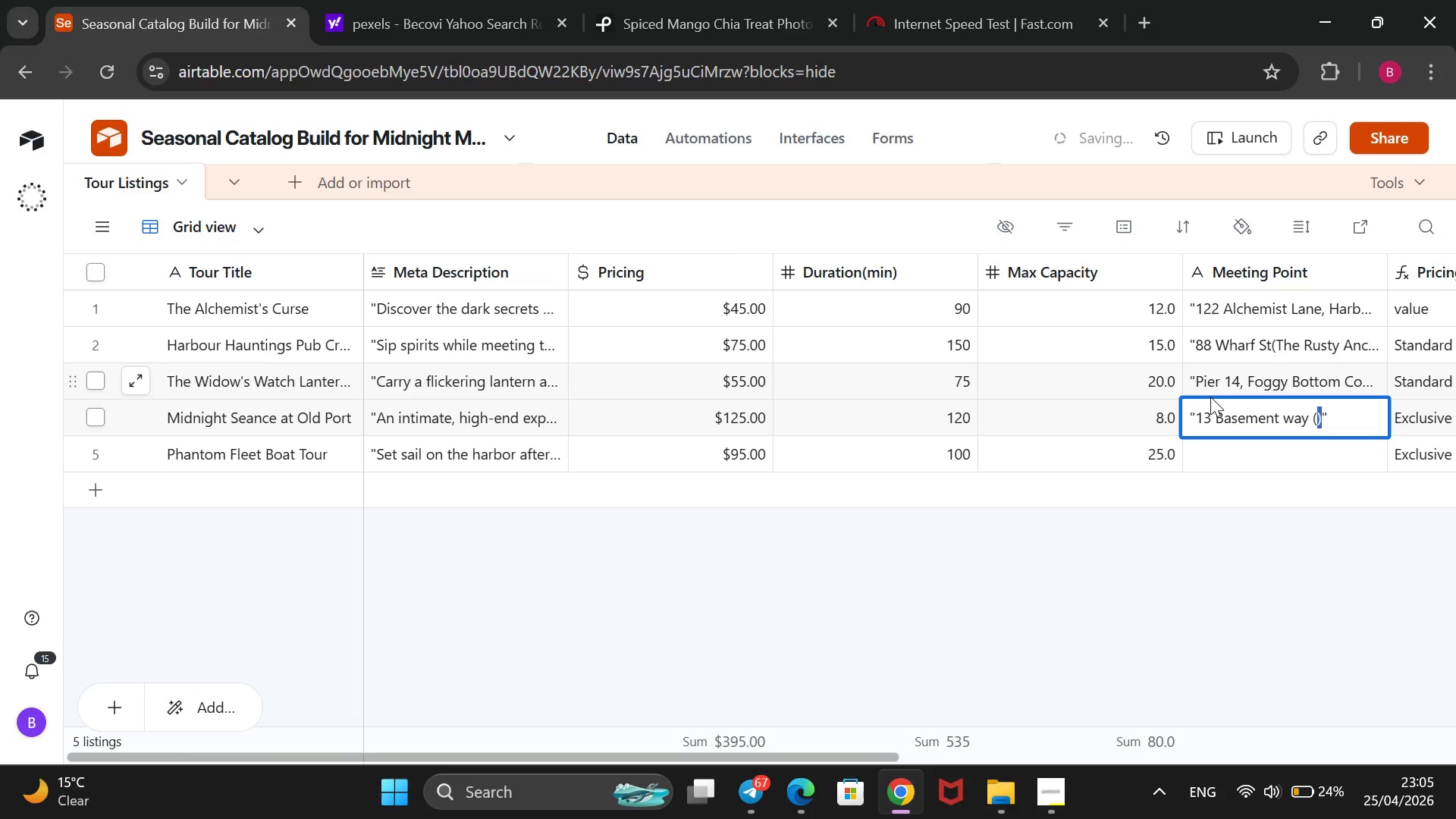 
key(Shift+ArrowLeft)
 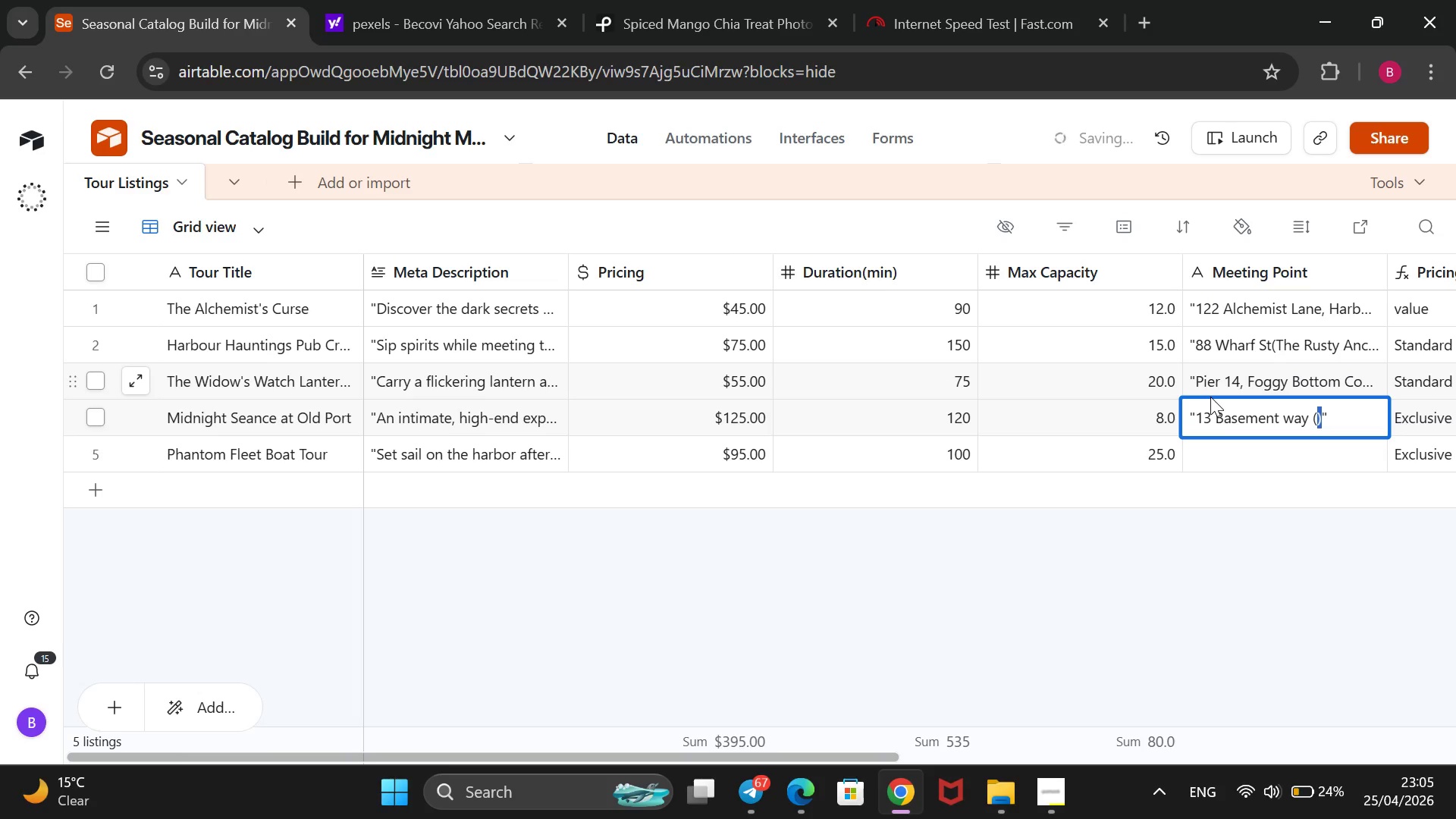 
type(private Entrance)
 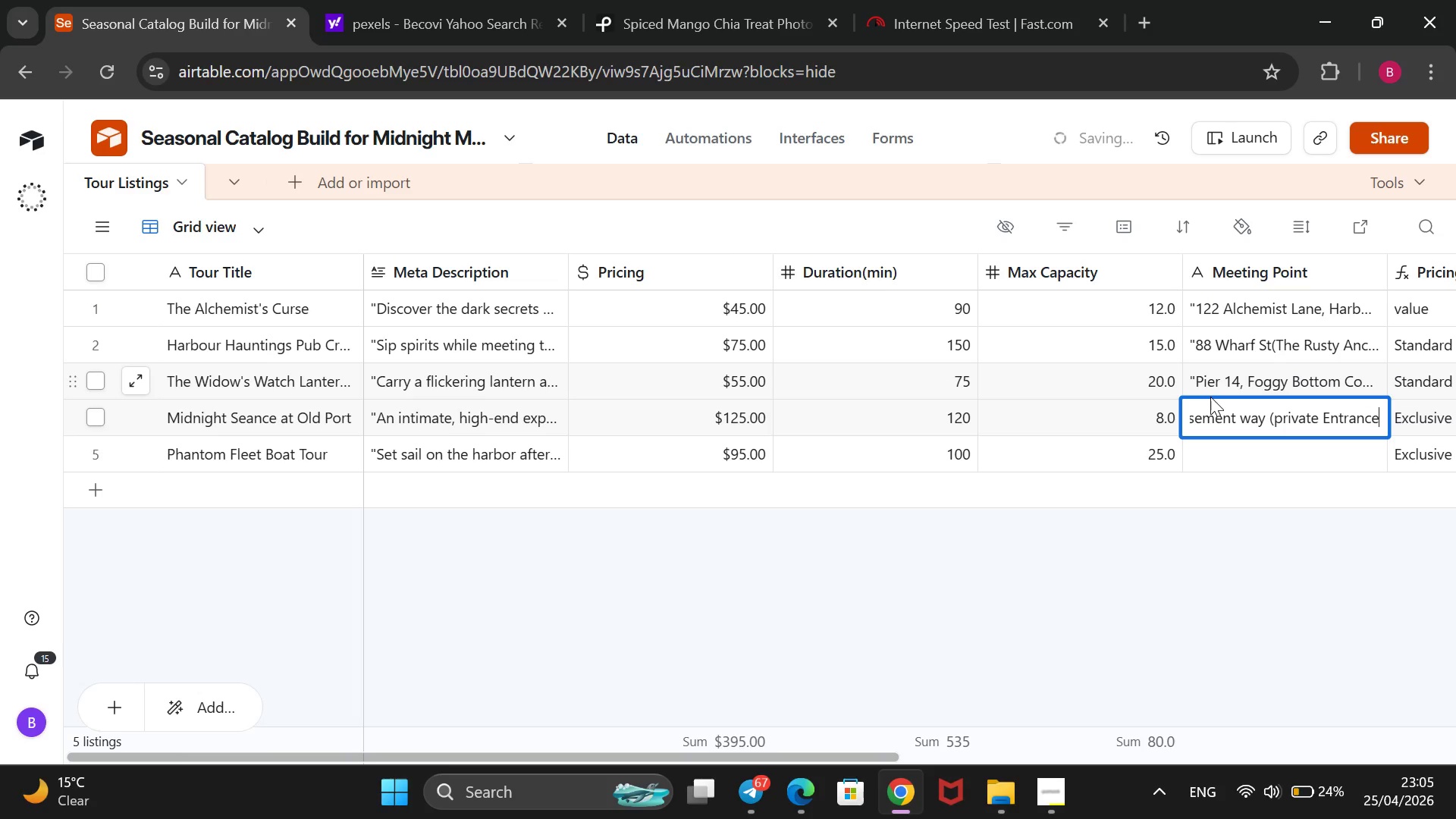 
key(ArrowRight)
 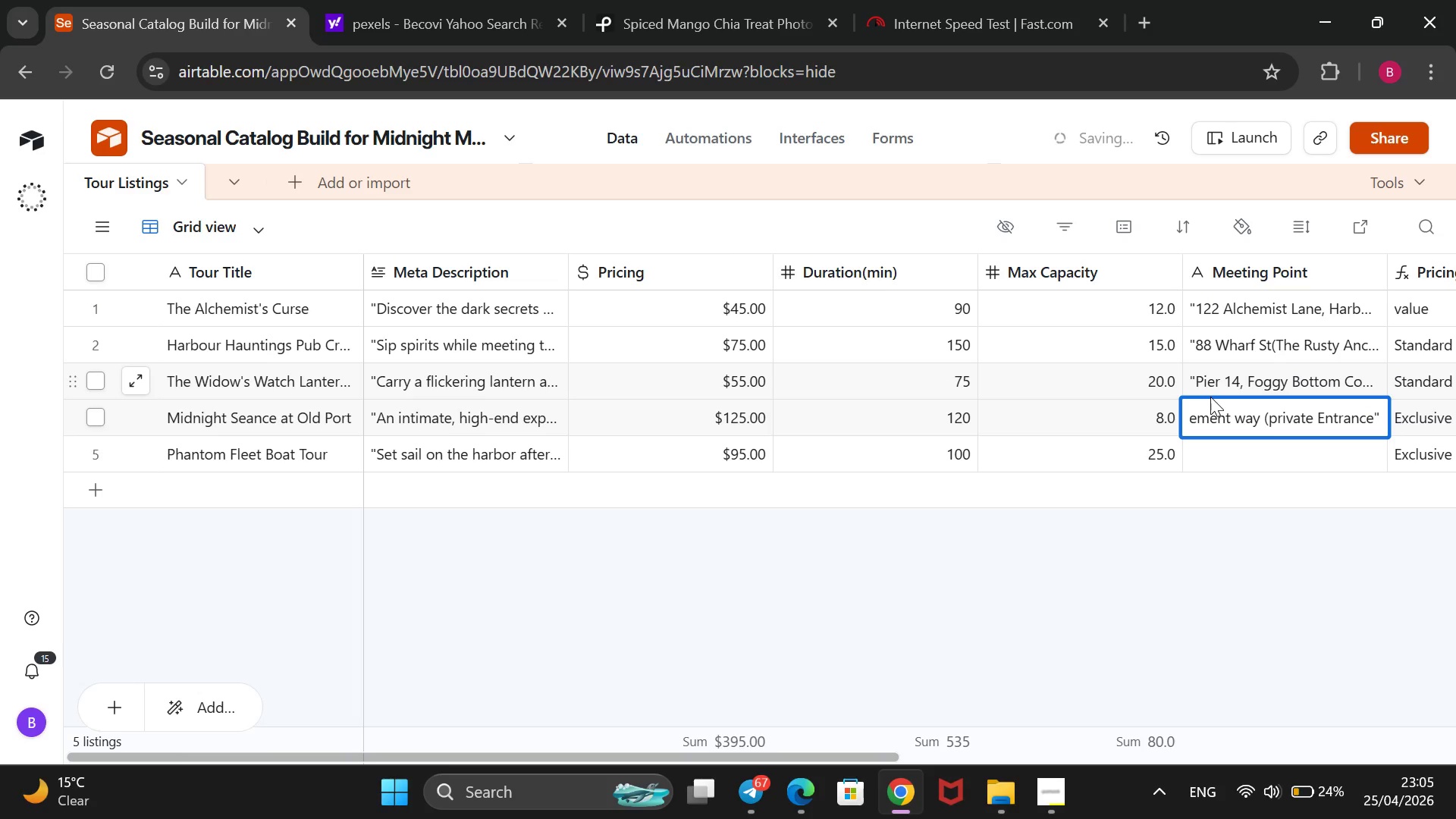 
key(ArrowLeft)
 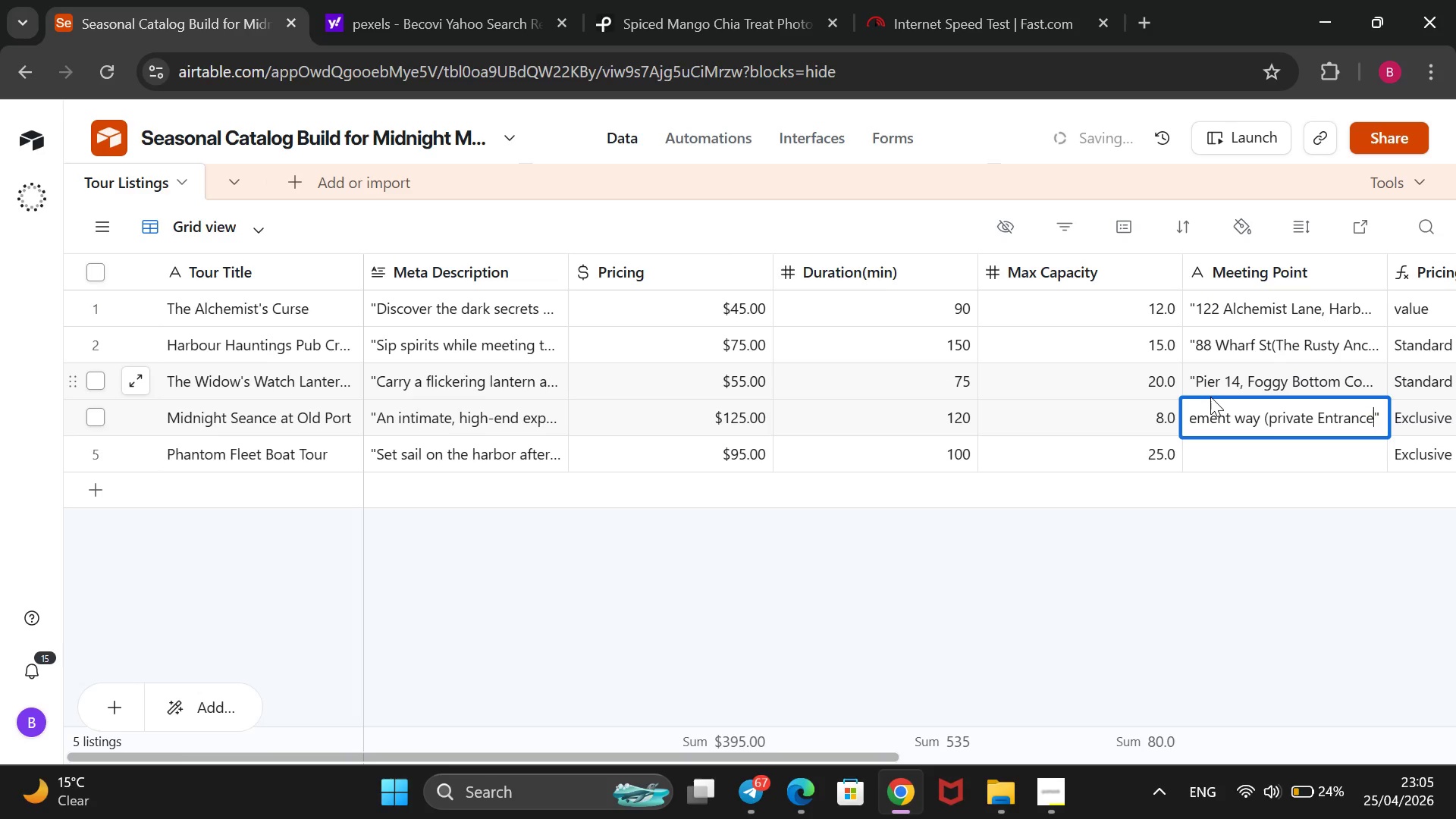 
key(Shift+0)
 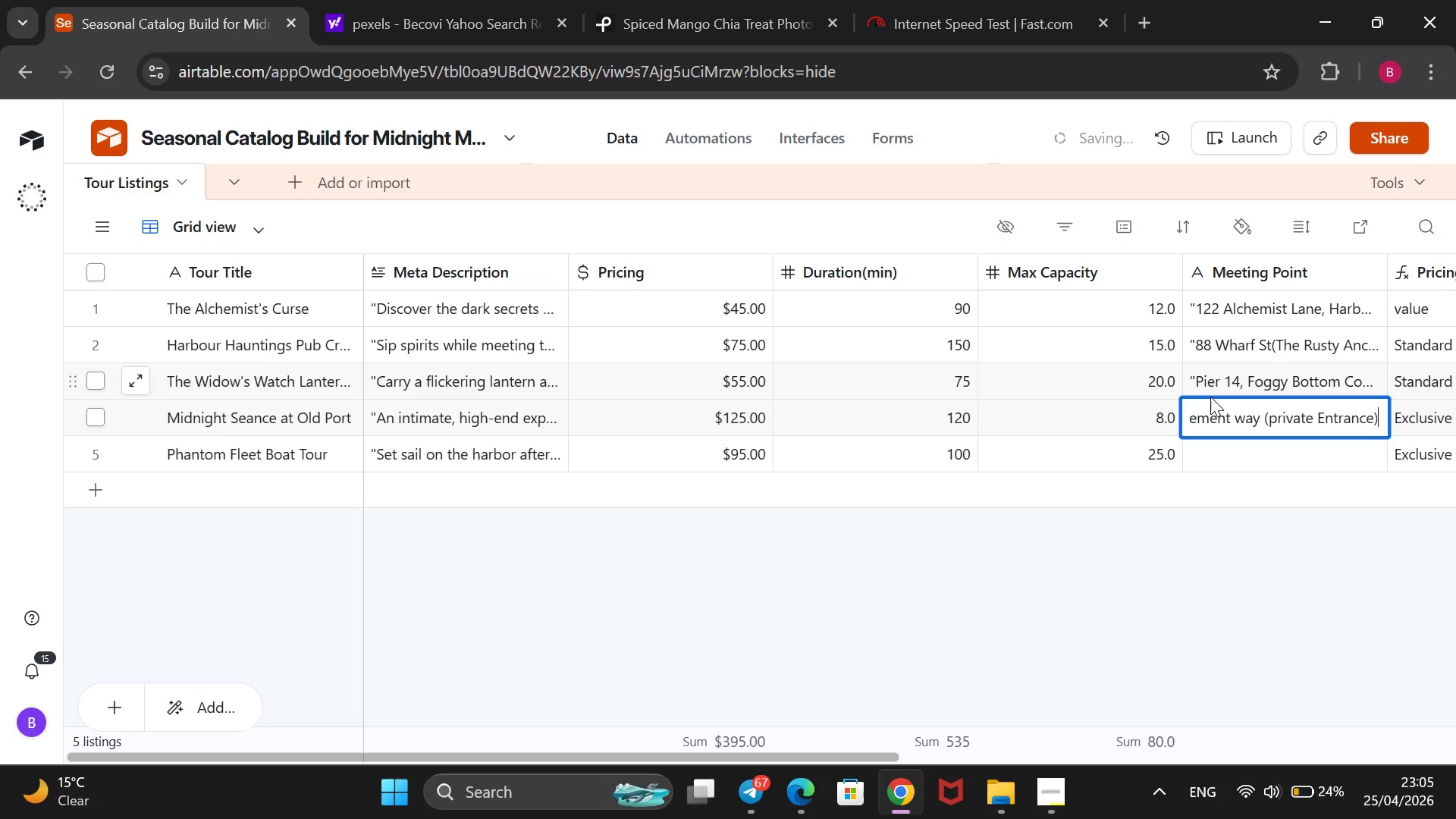 
key(ArrowRight)
 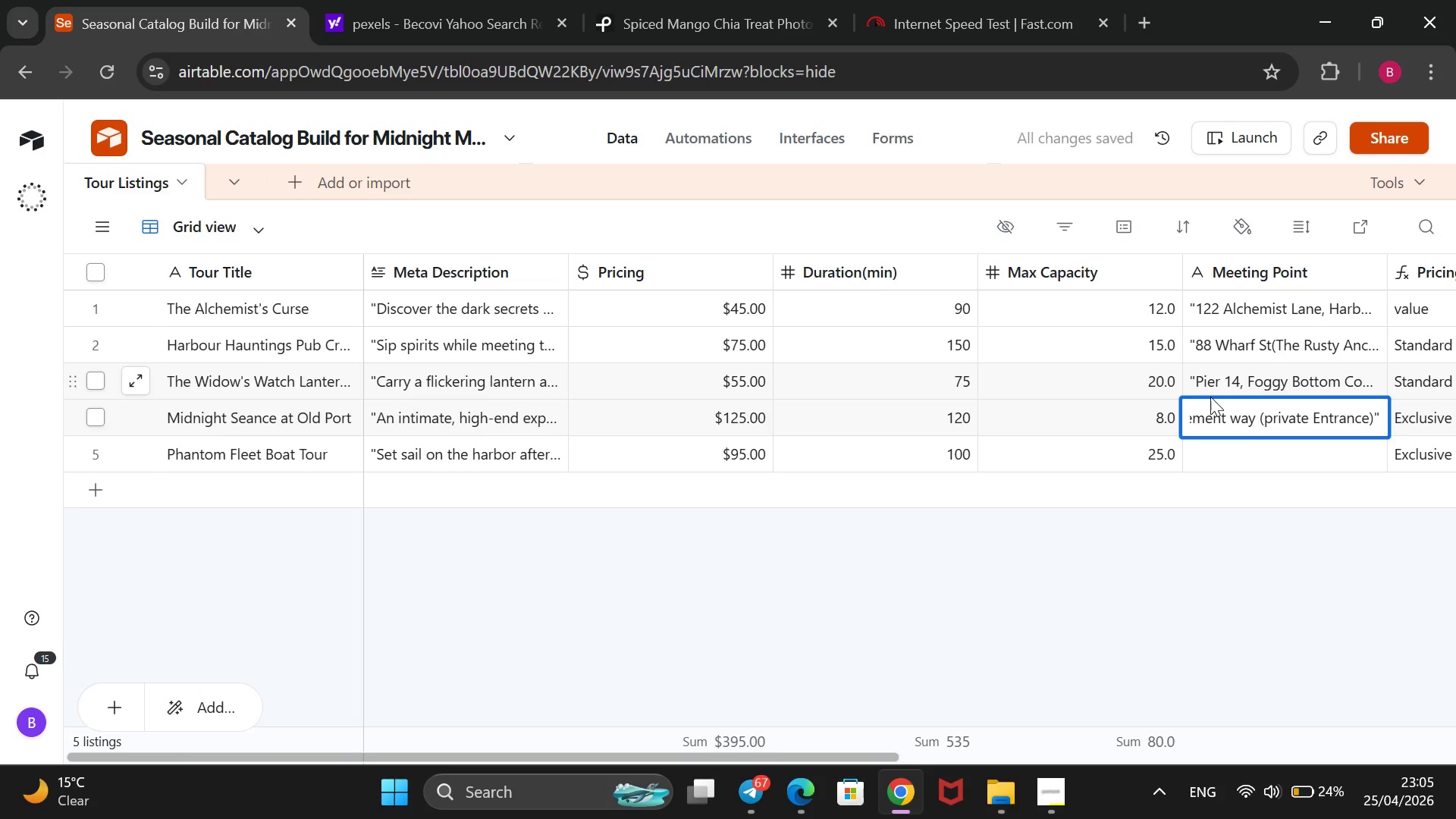 
key(Backspace)
 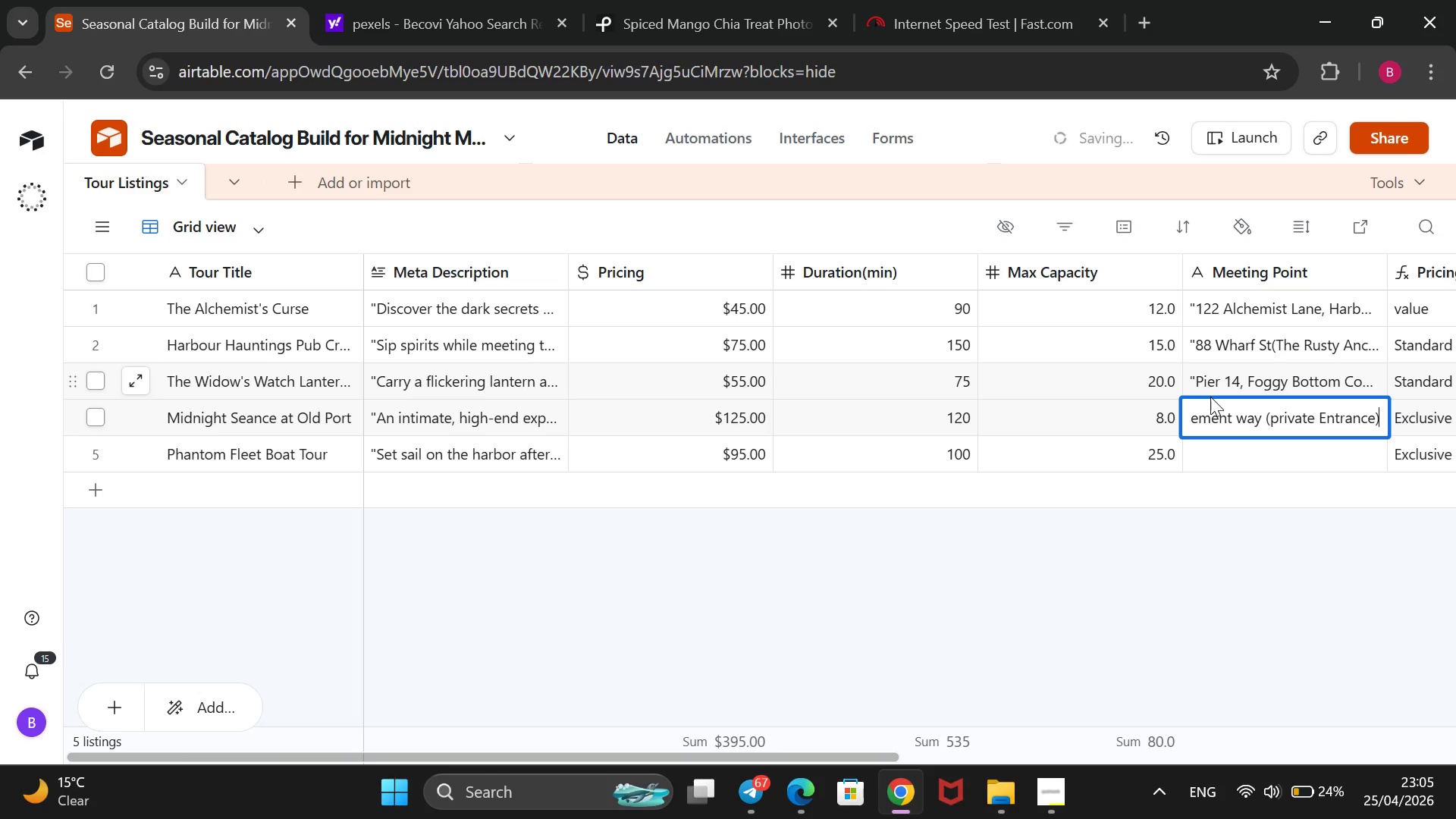 
hold_key(key=ArrowLeft, duration=1.5)
 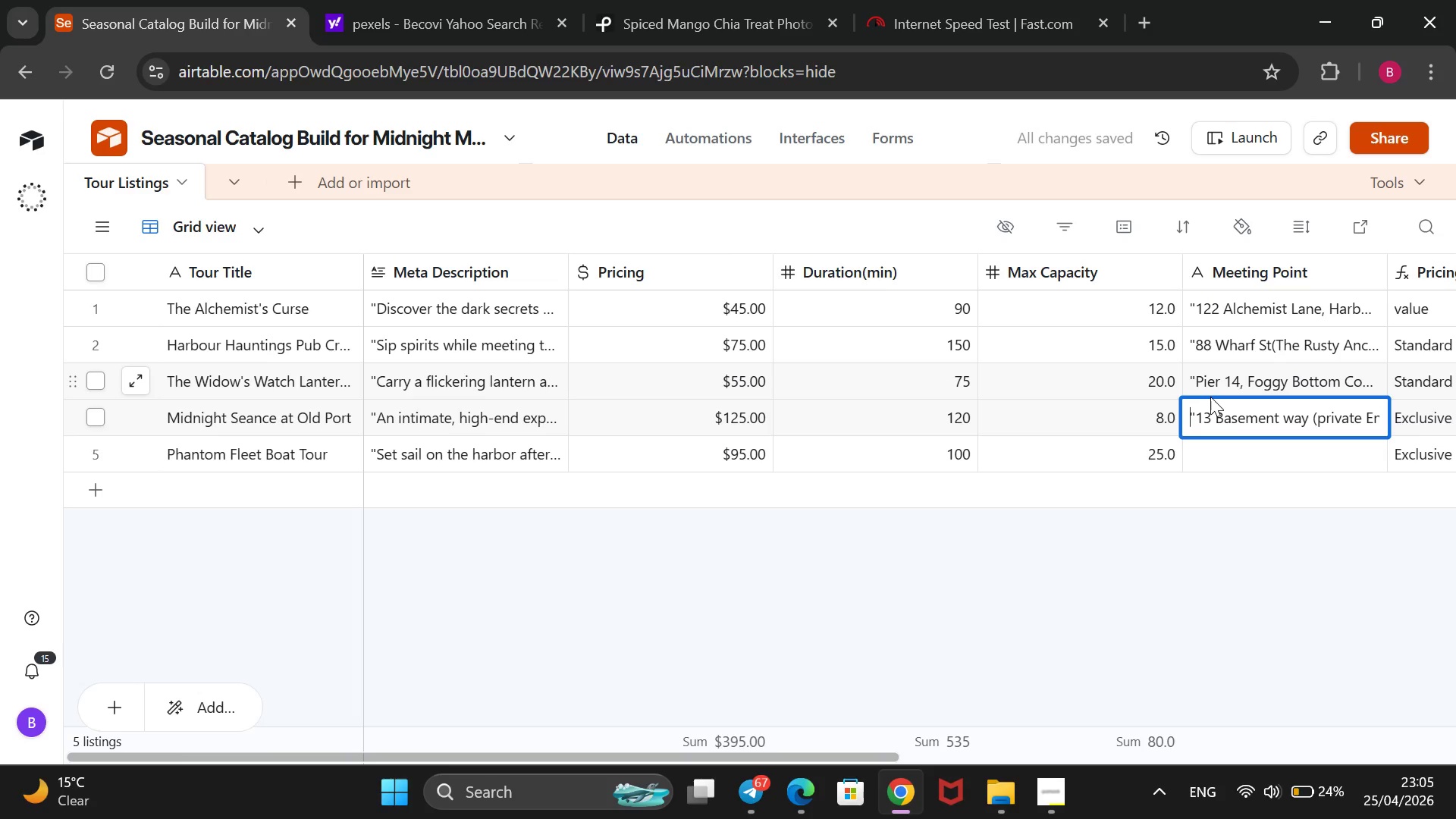 
hold_key(key=ArrowLeft, duration=0.89)
 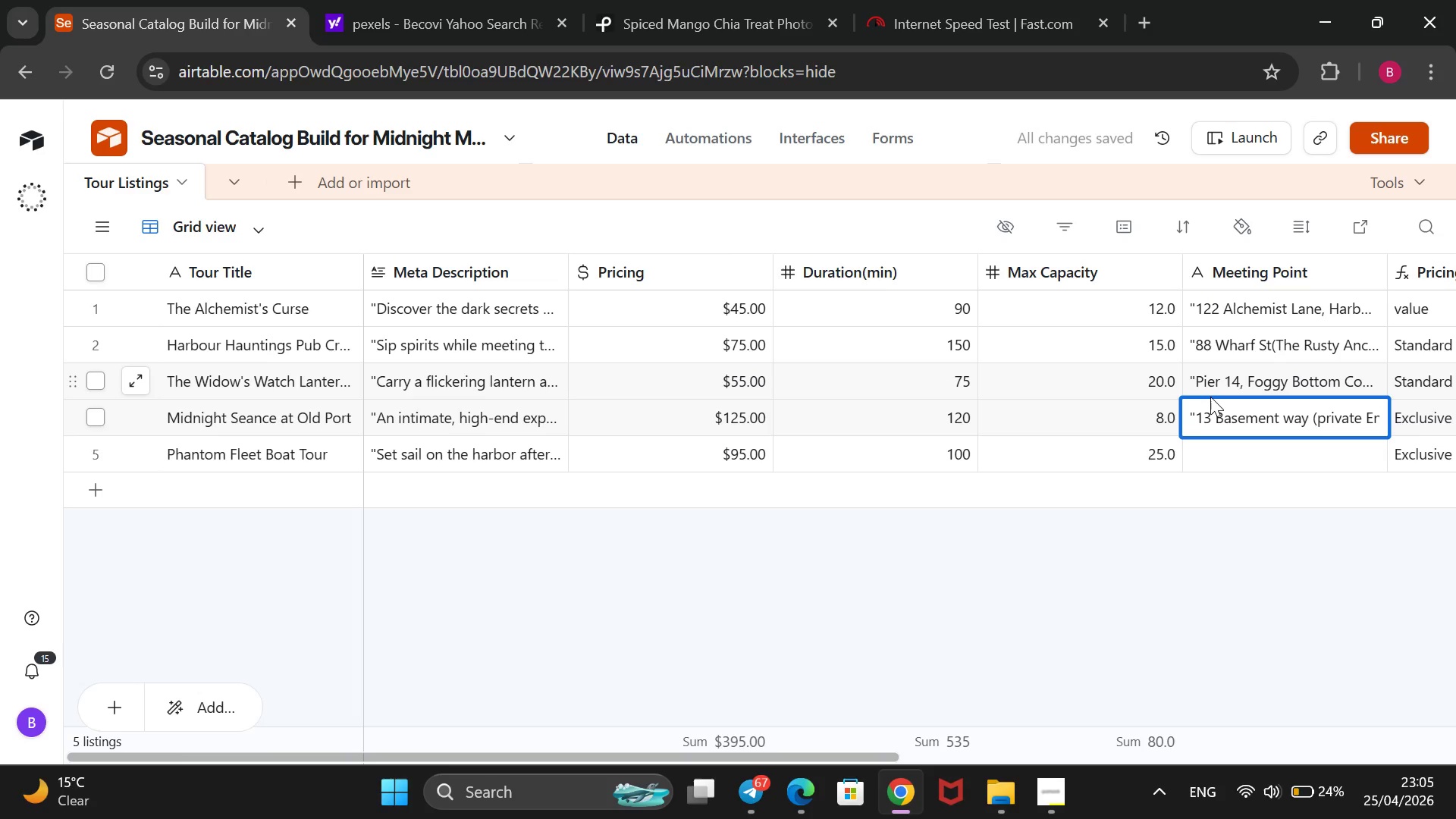 
key(ArrowRight)
 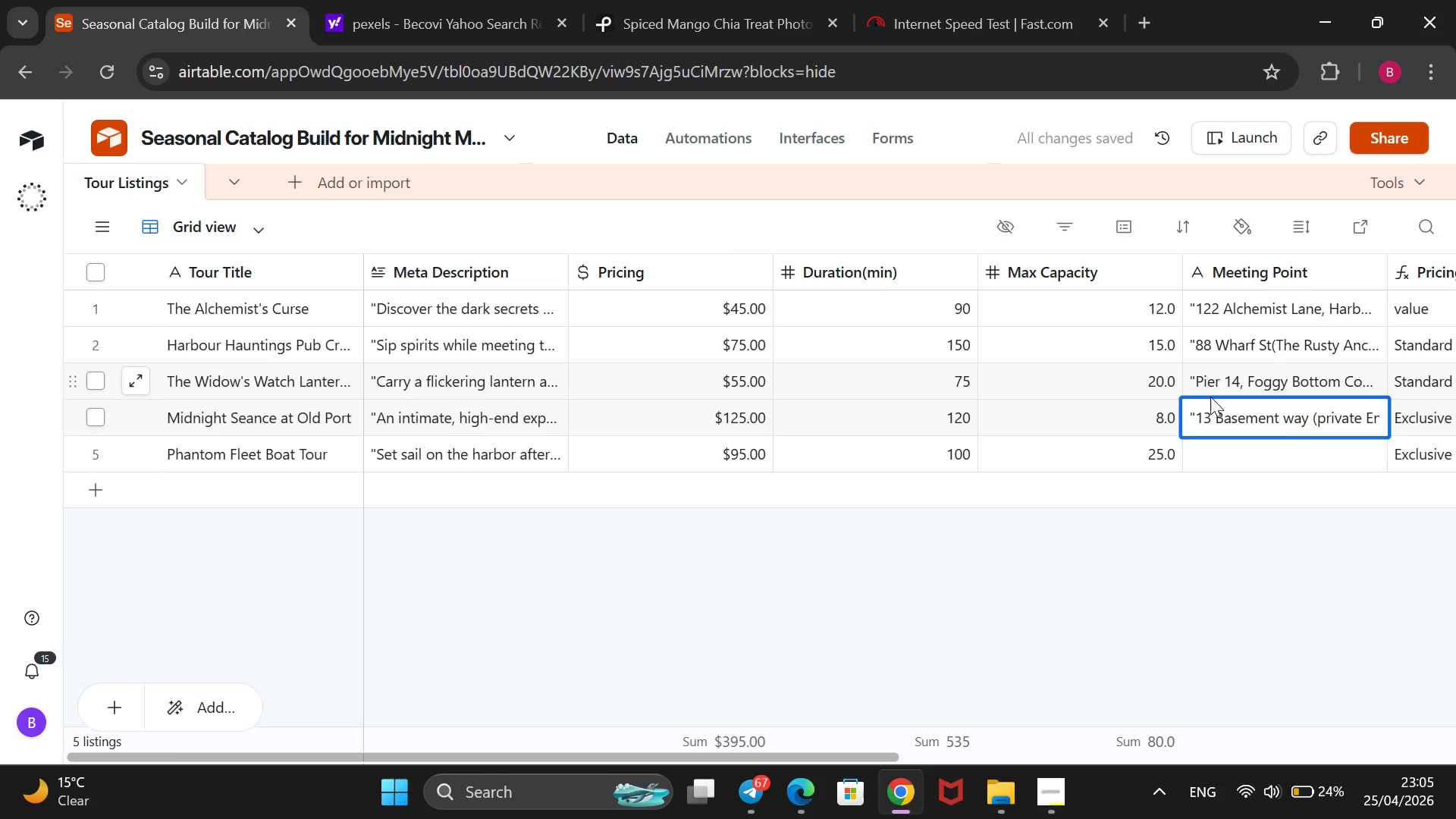 
key(Backspace)
 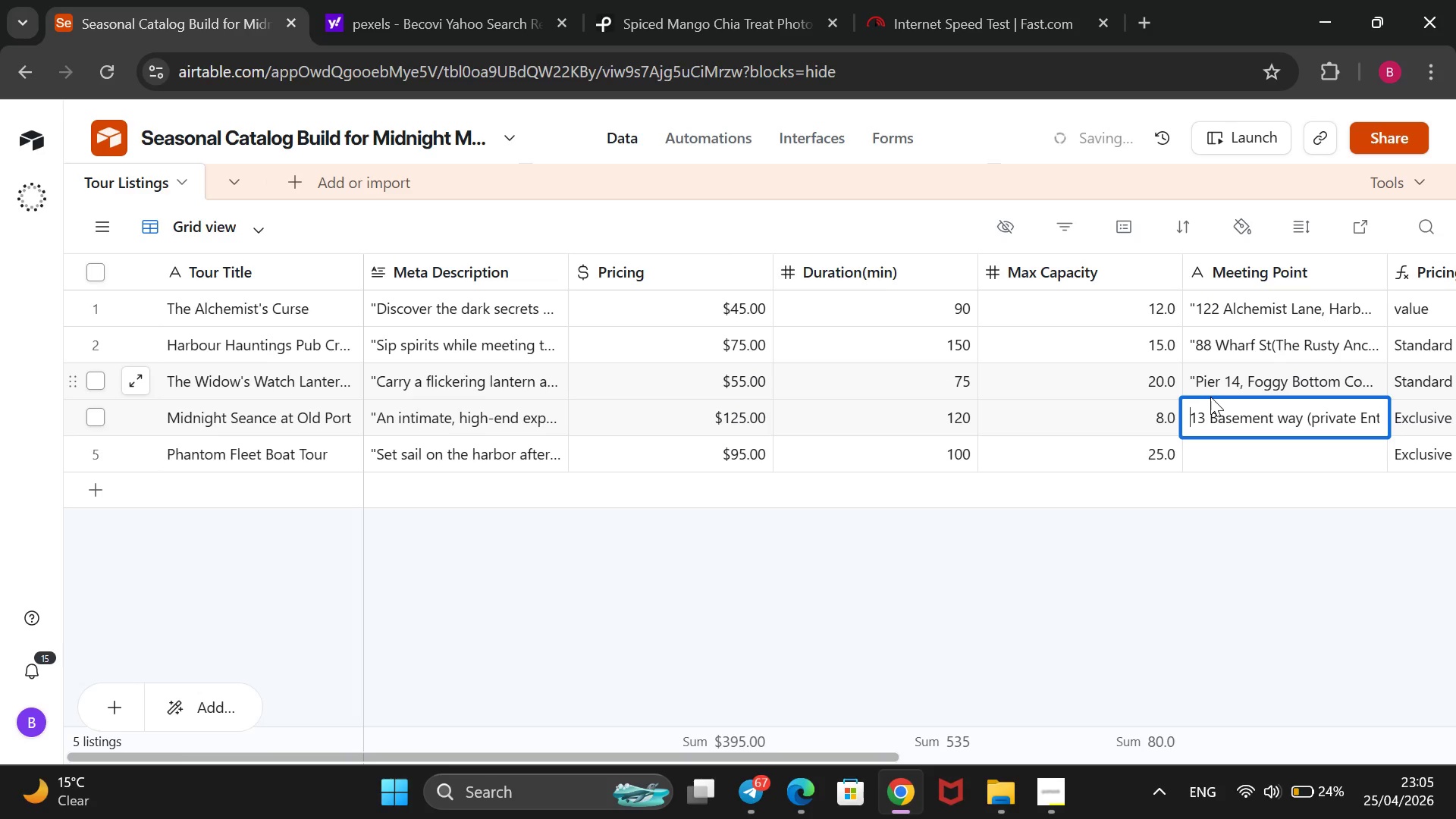 
key(Enter)
 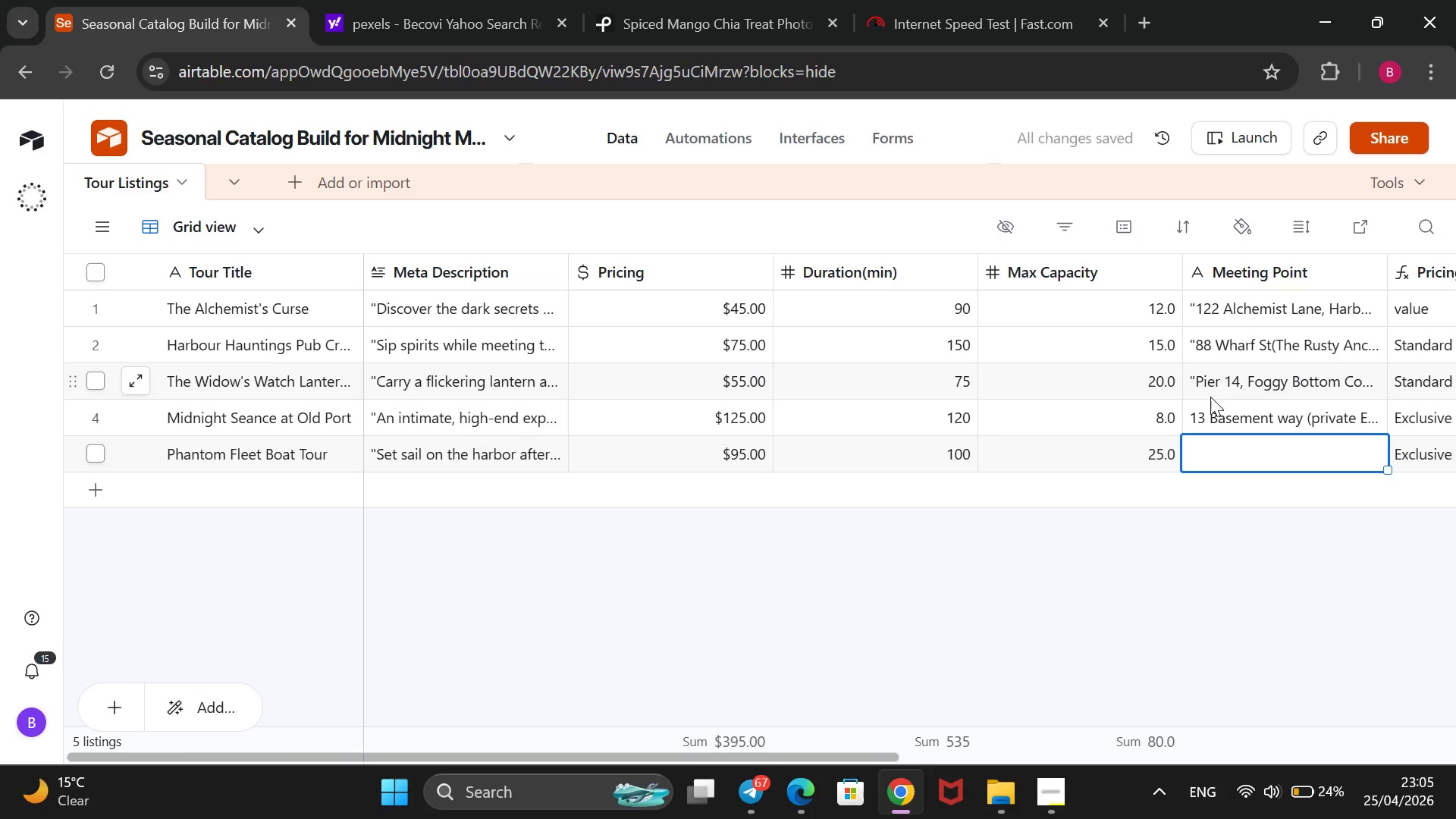 
type(@@)
 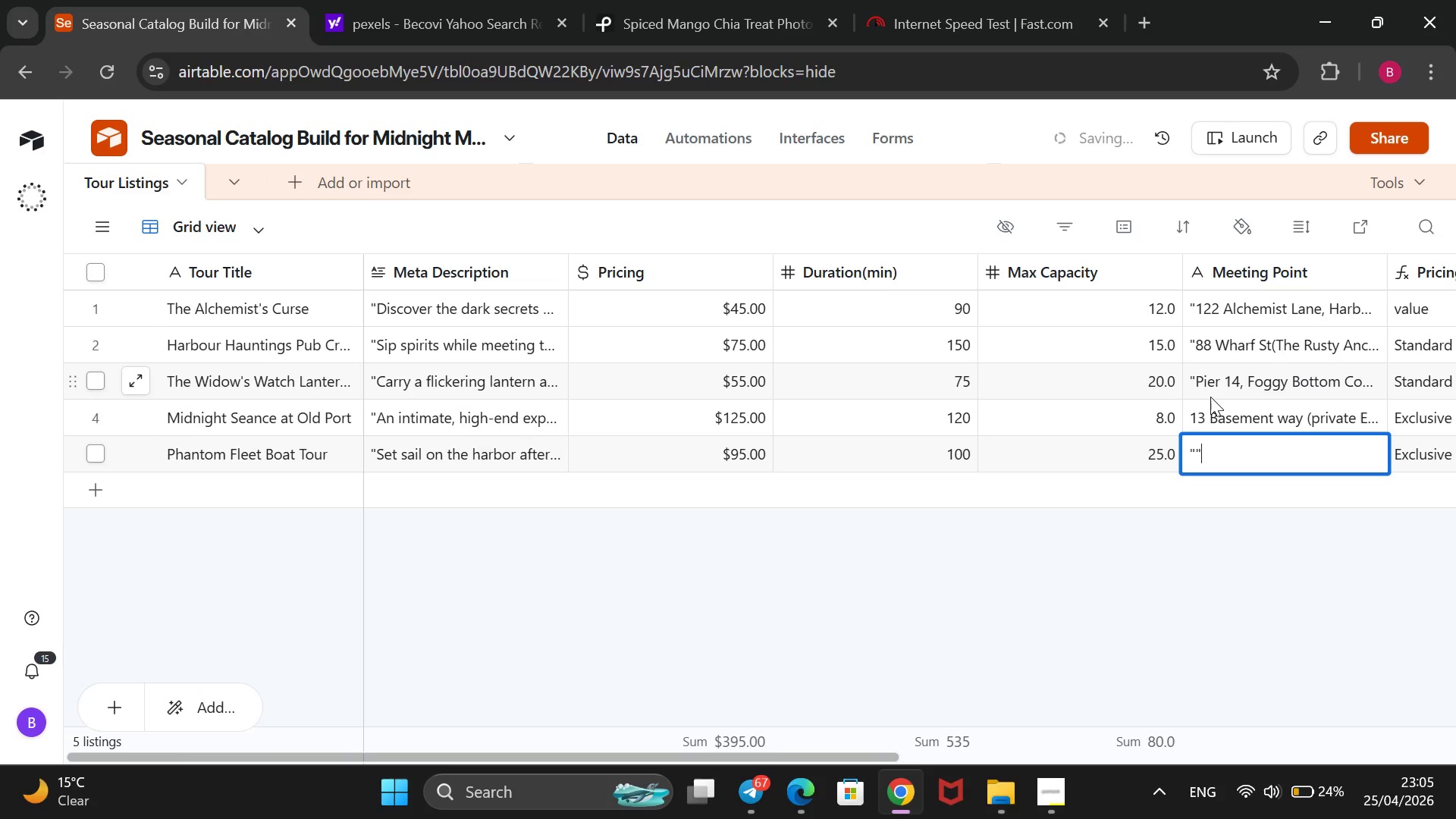 
key(ArrowLeft)
 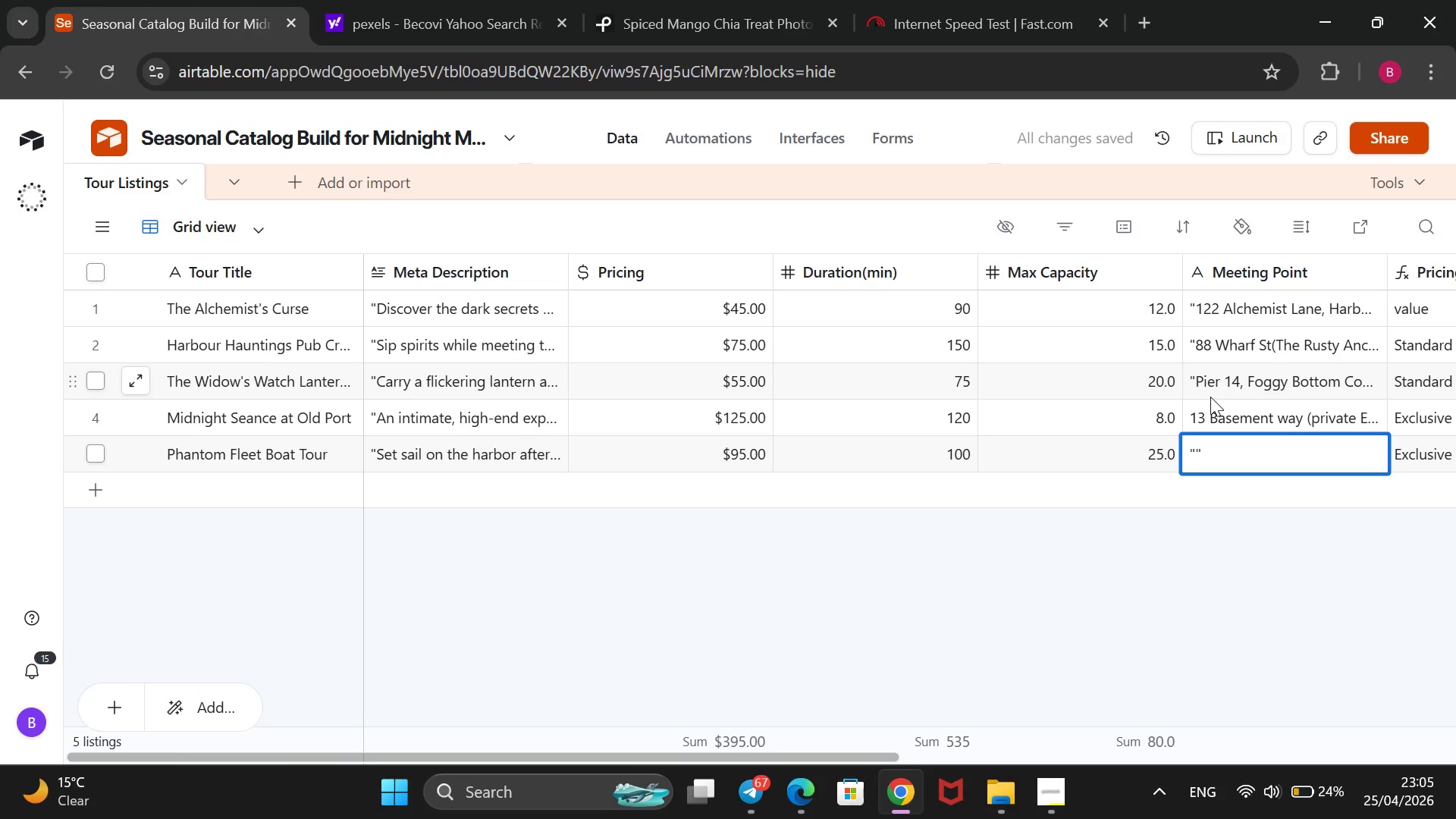 
type(Harbor Master Dock, slip 9)
 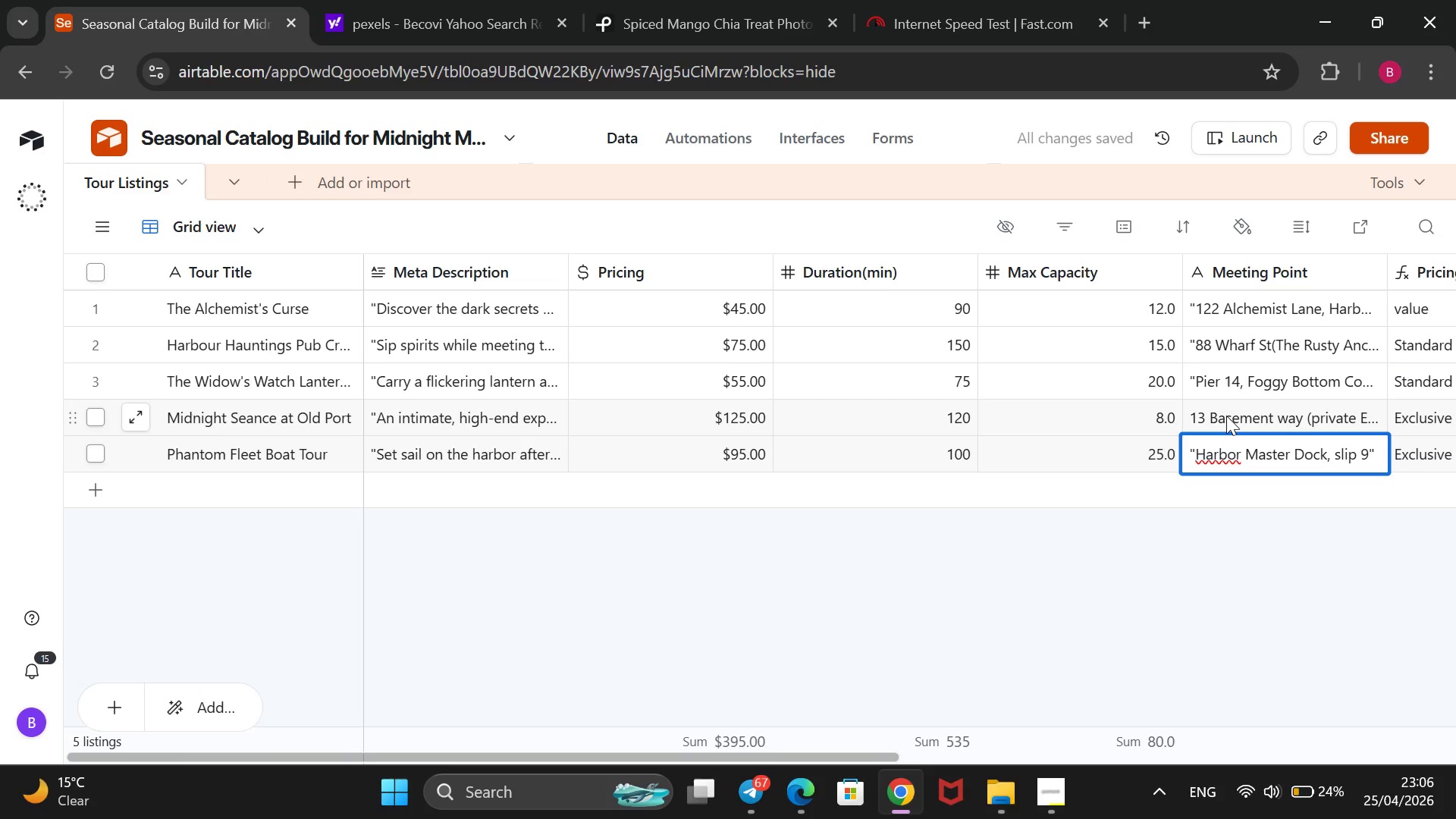 
wait(6.39)
 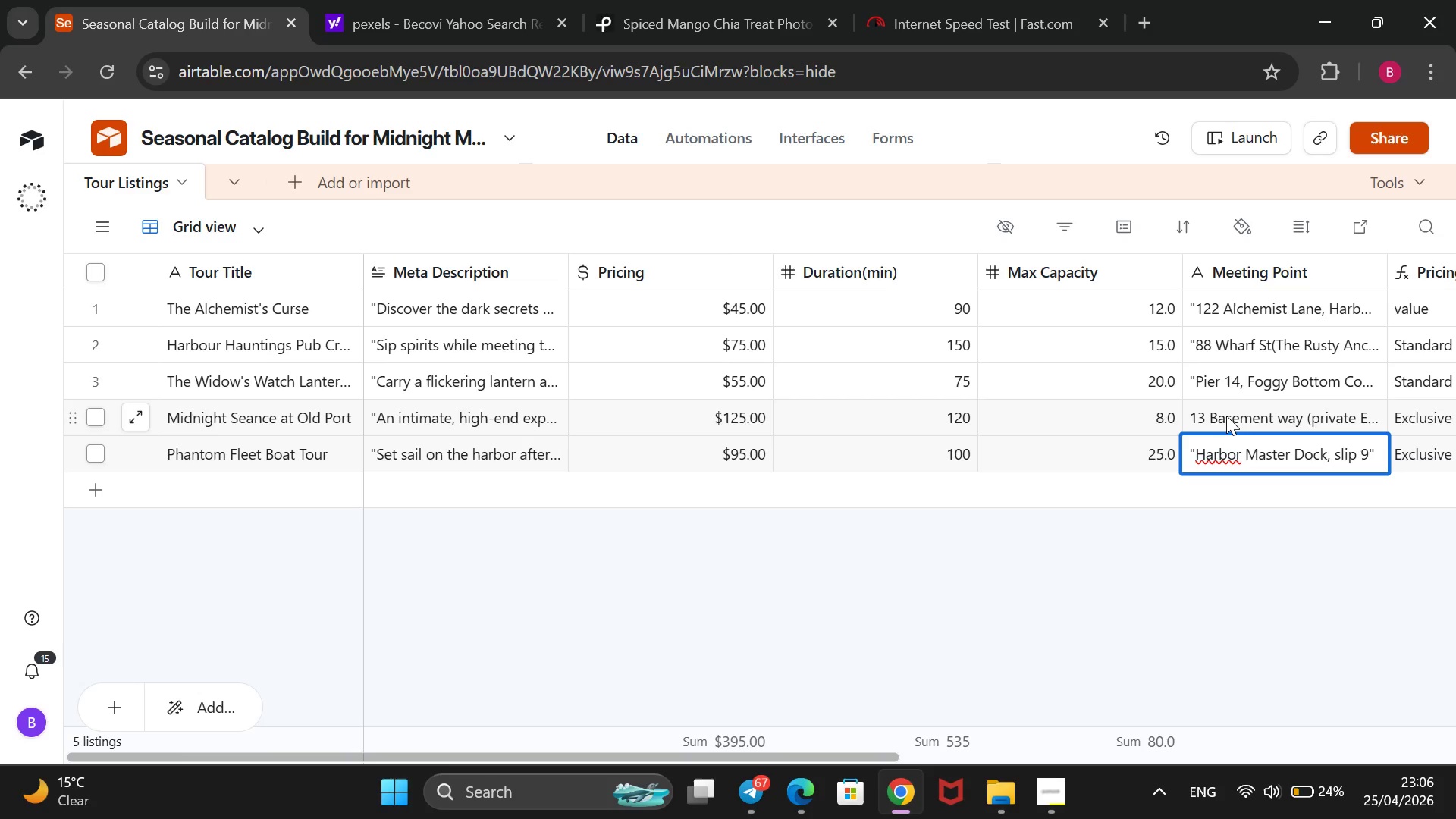 
left_click([1256, 543])
 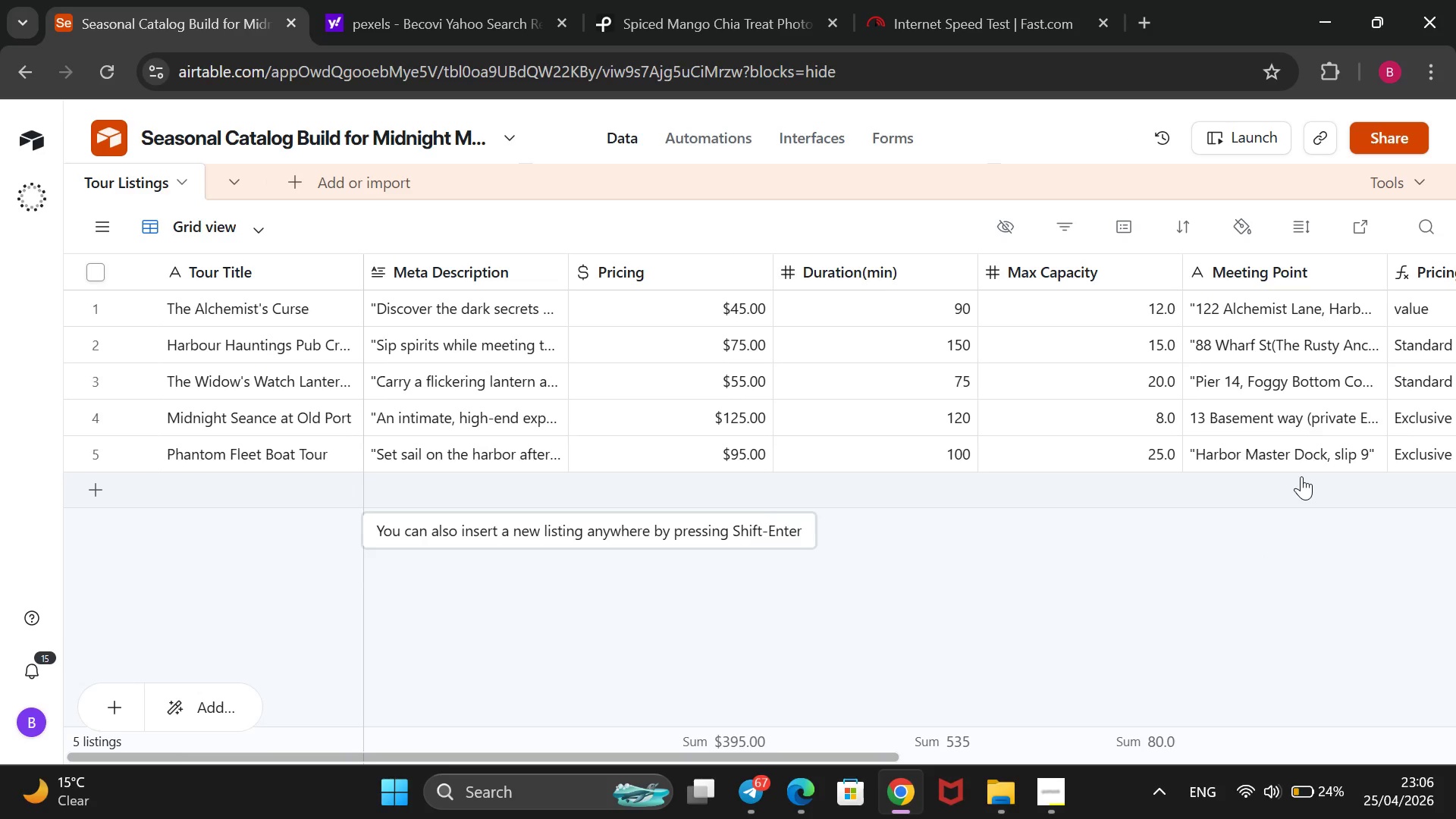 
wait(12.36)
 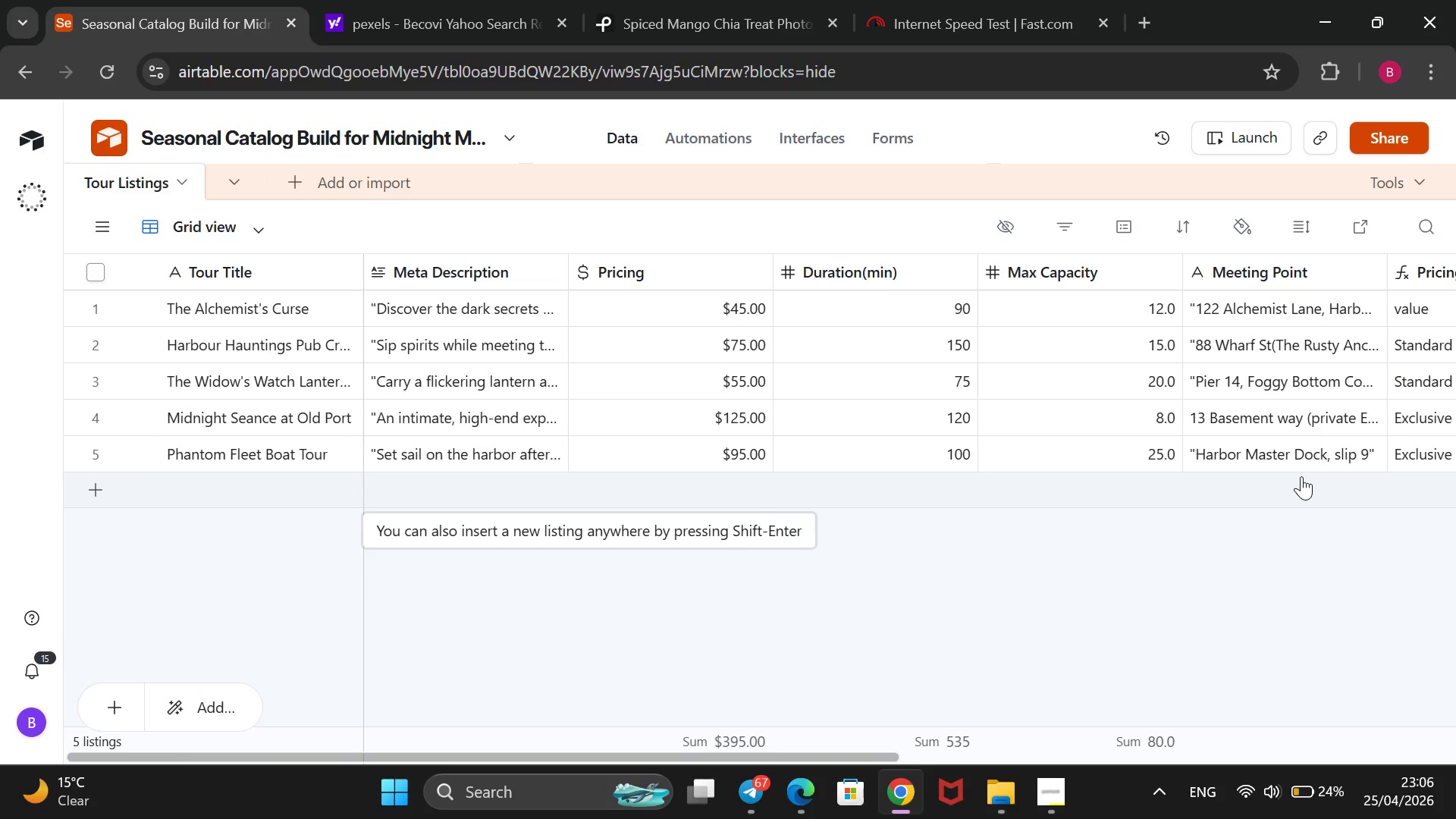 
left_click([1055, 777])